 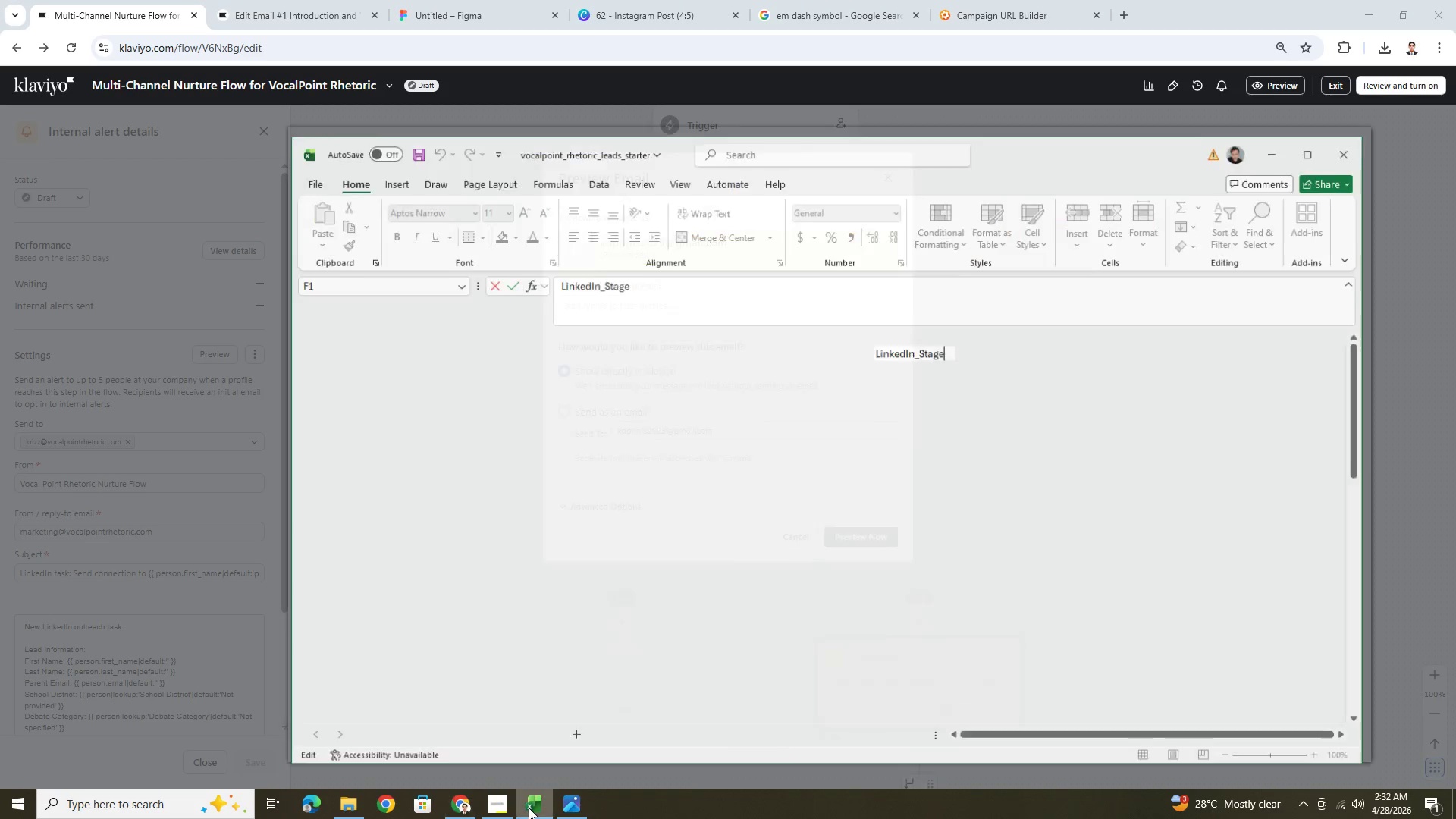 
left_click([529, 808])
 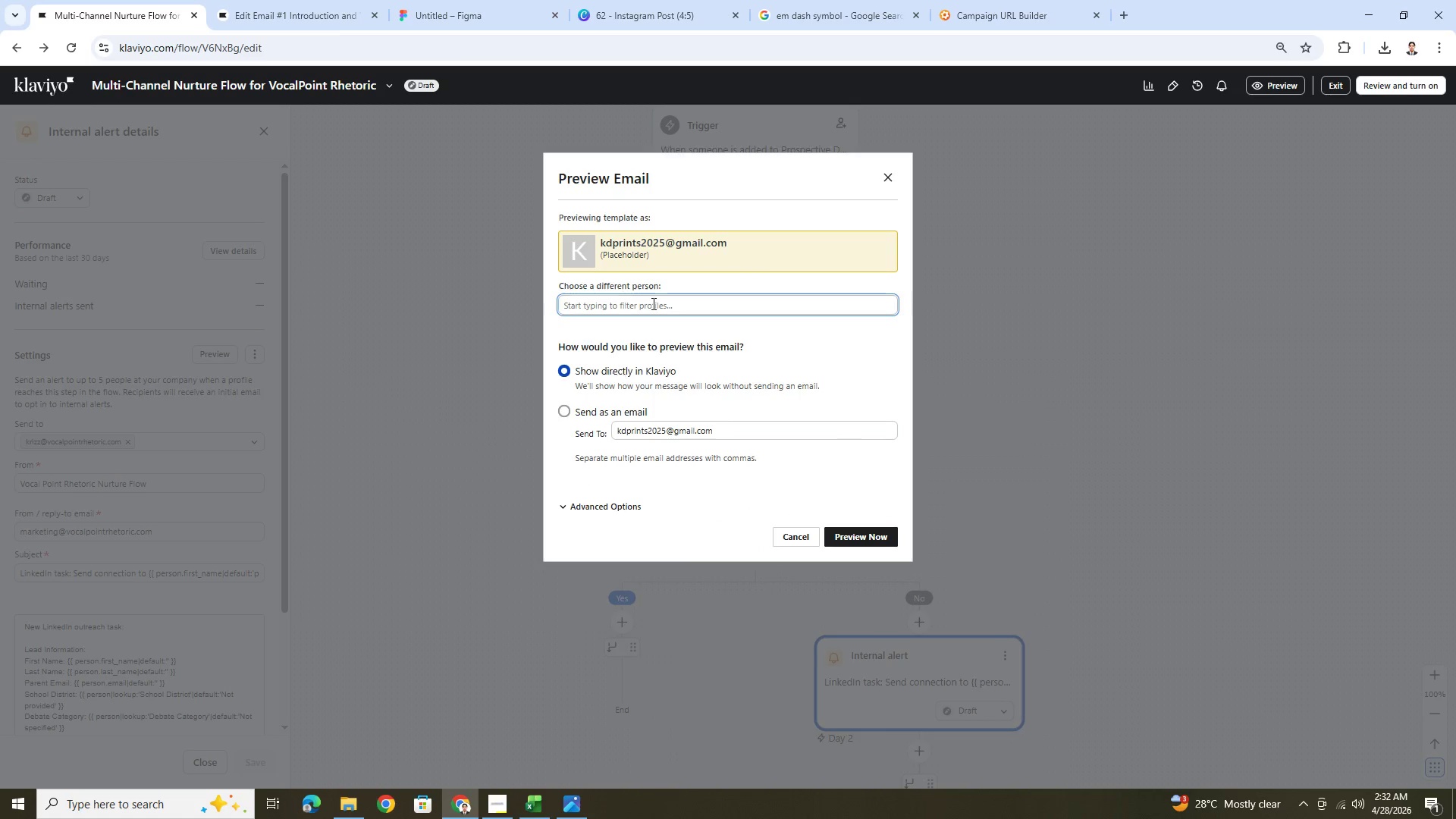 
type(sarah c)
 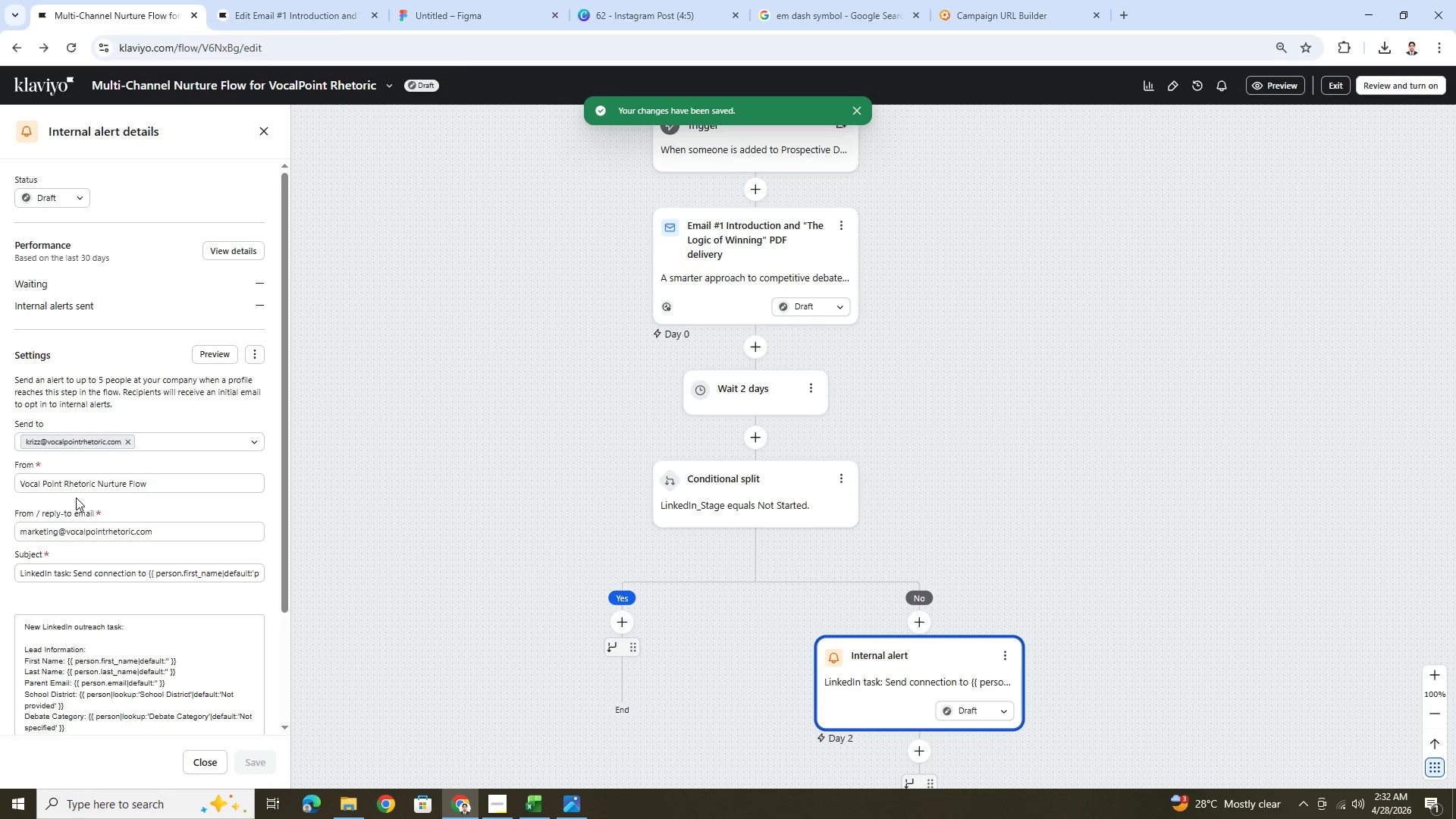 
left_click([202, 350])
 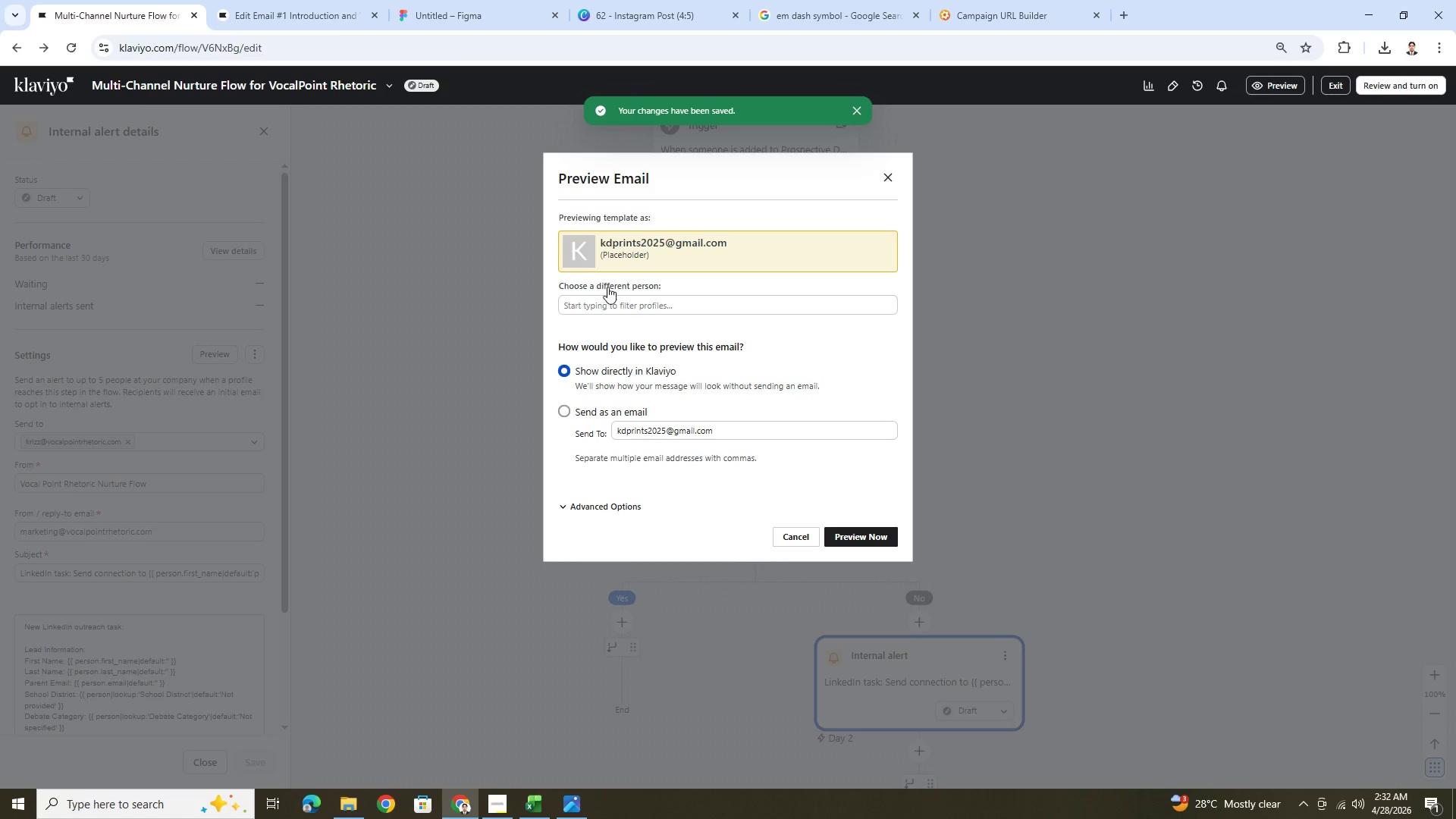 
type(sarah chen)
 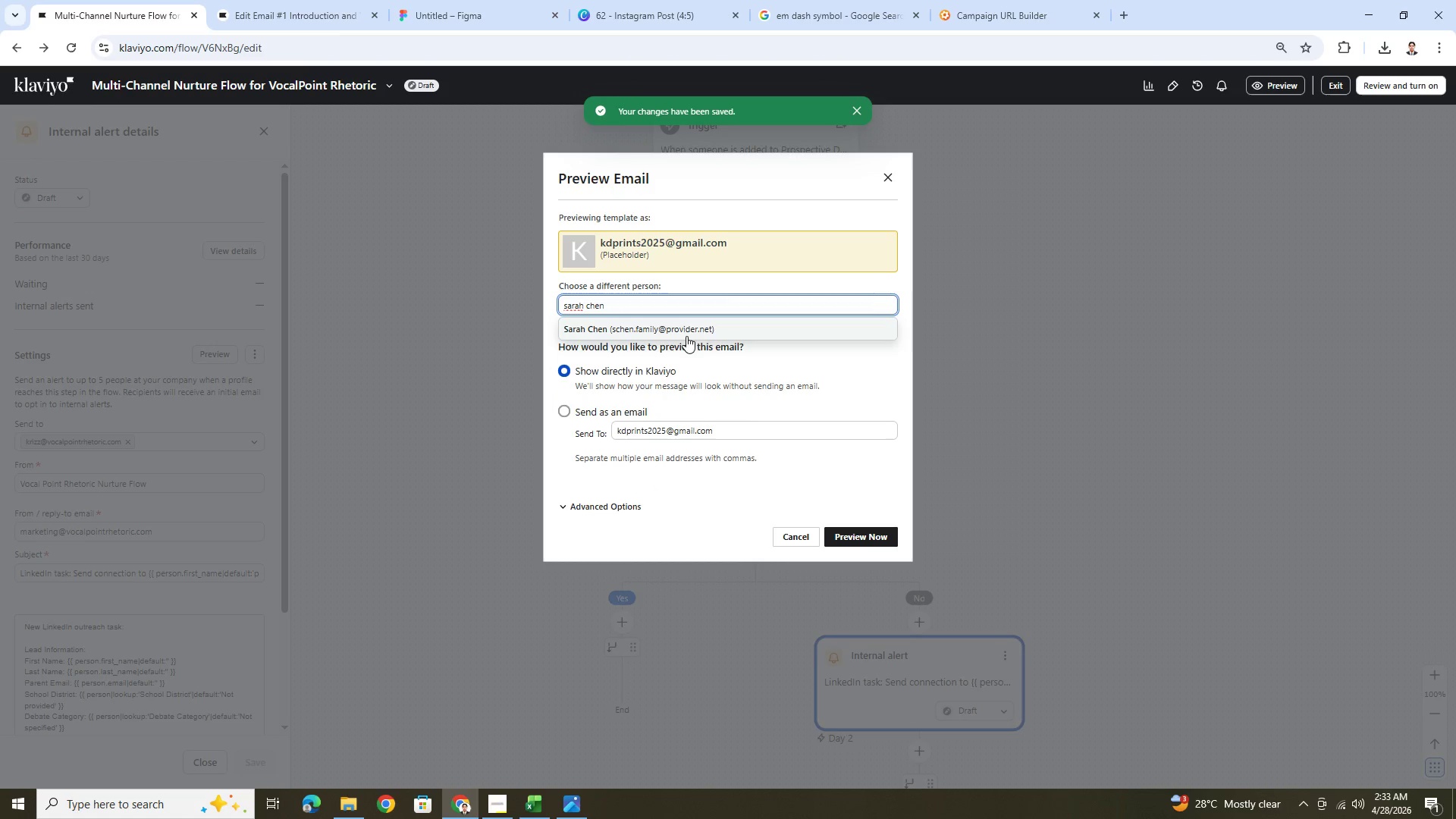 
left_click([688, 336])
 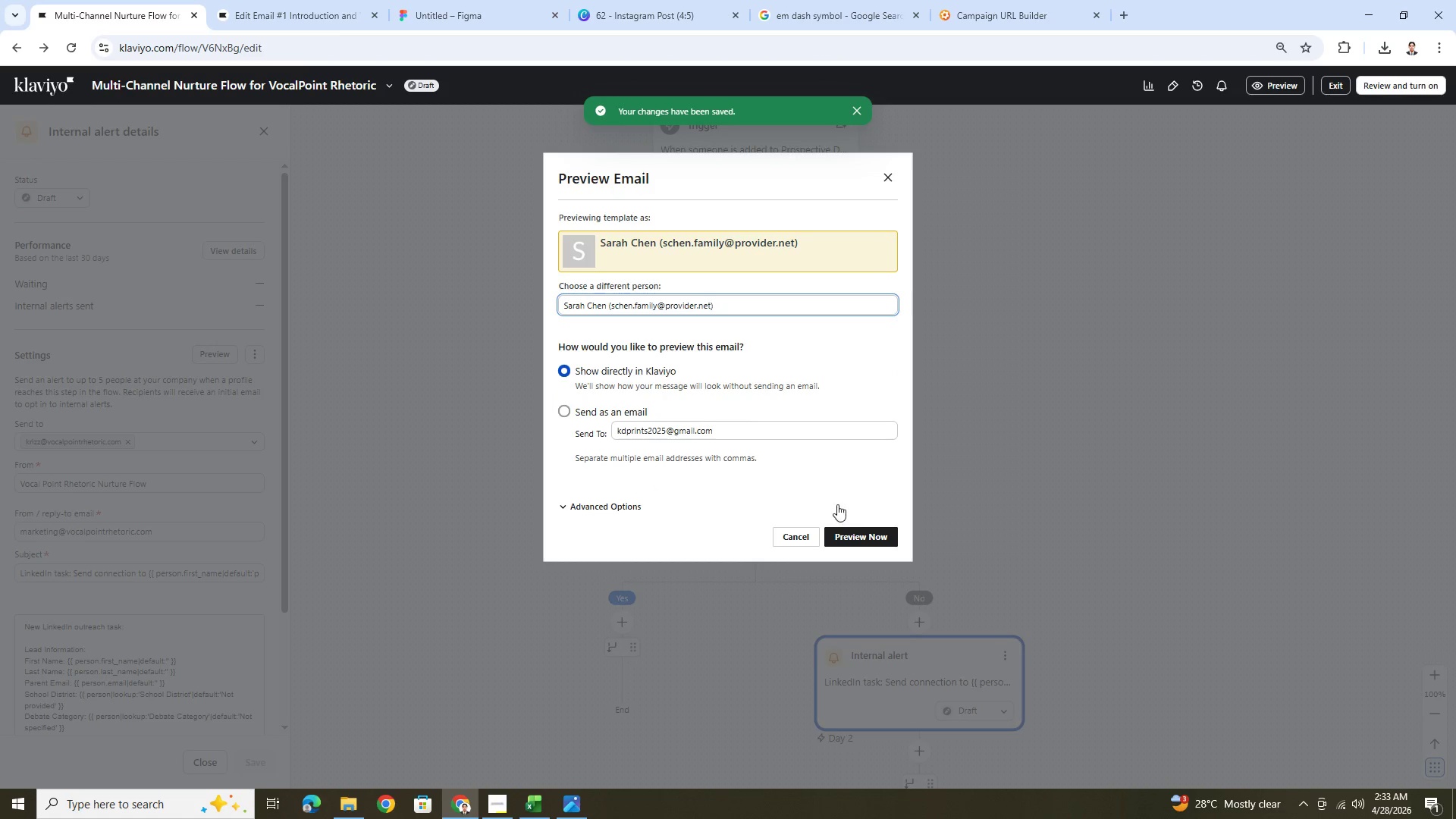 
left_click([865, 535])
 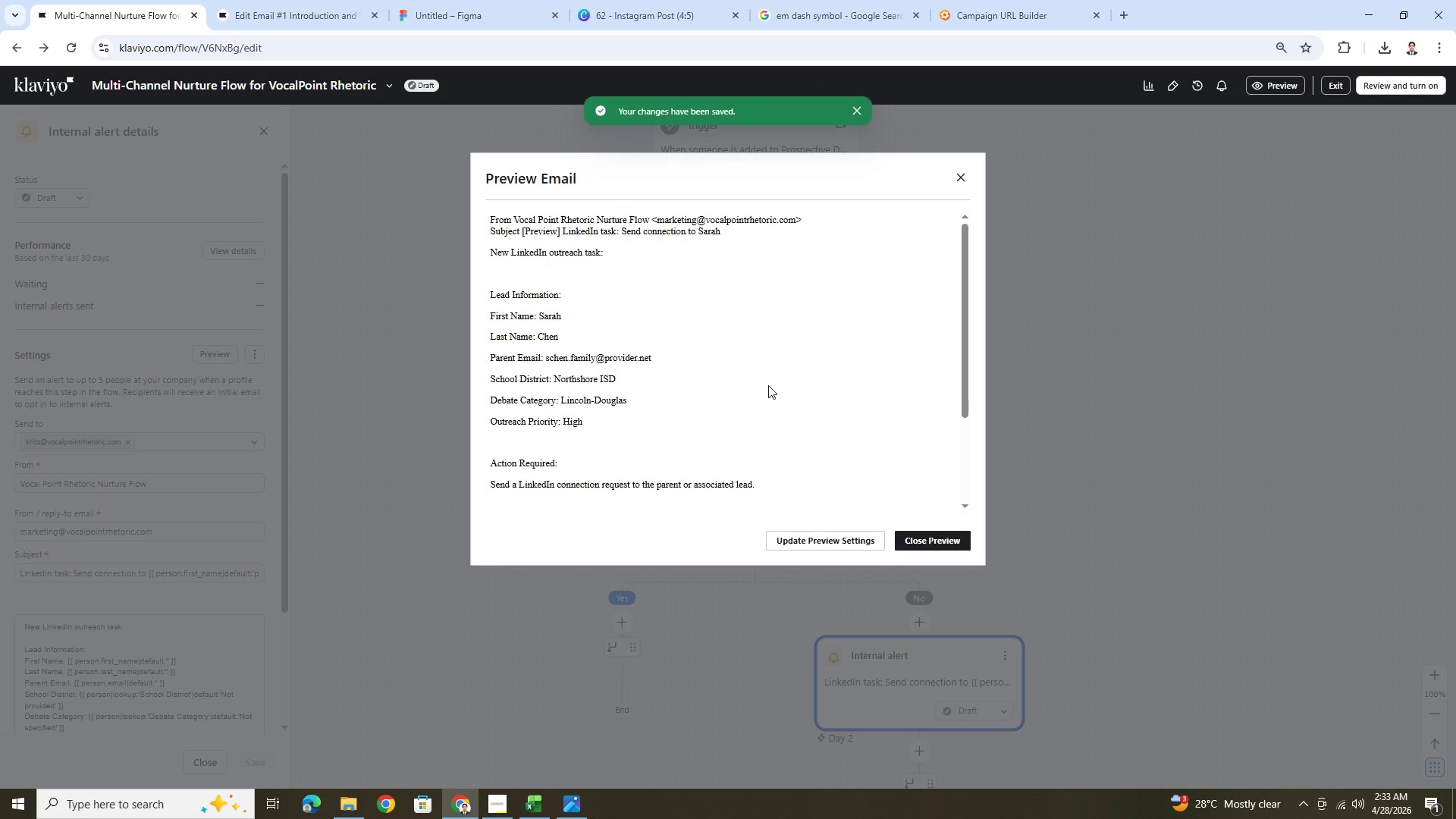 
wait(9.31)
 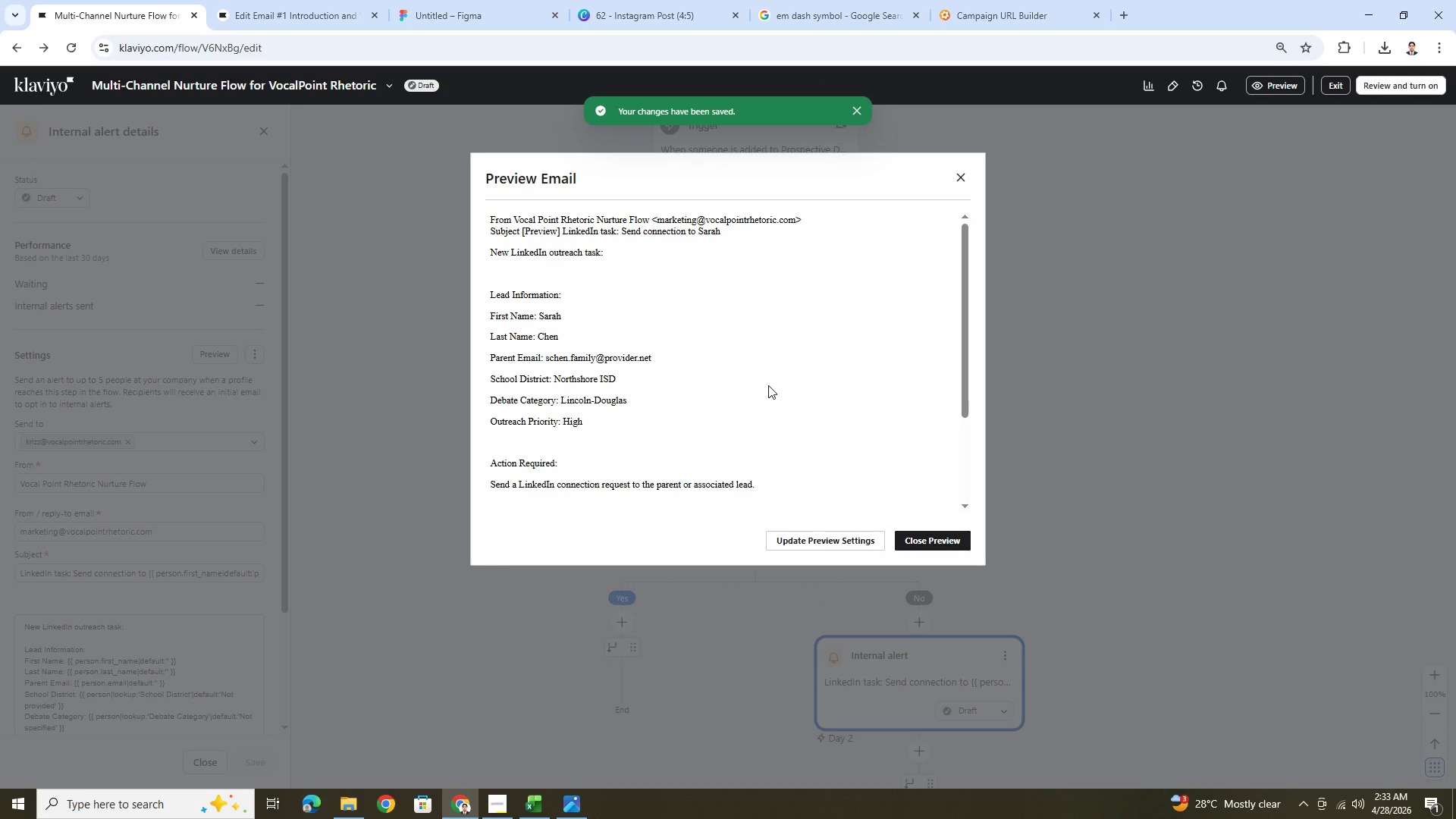 
scroll: coordinate [768, 387], scroll_direction: down, amount: 1.0
 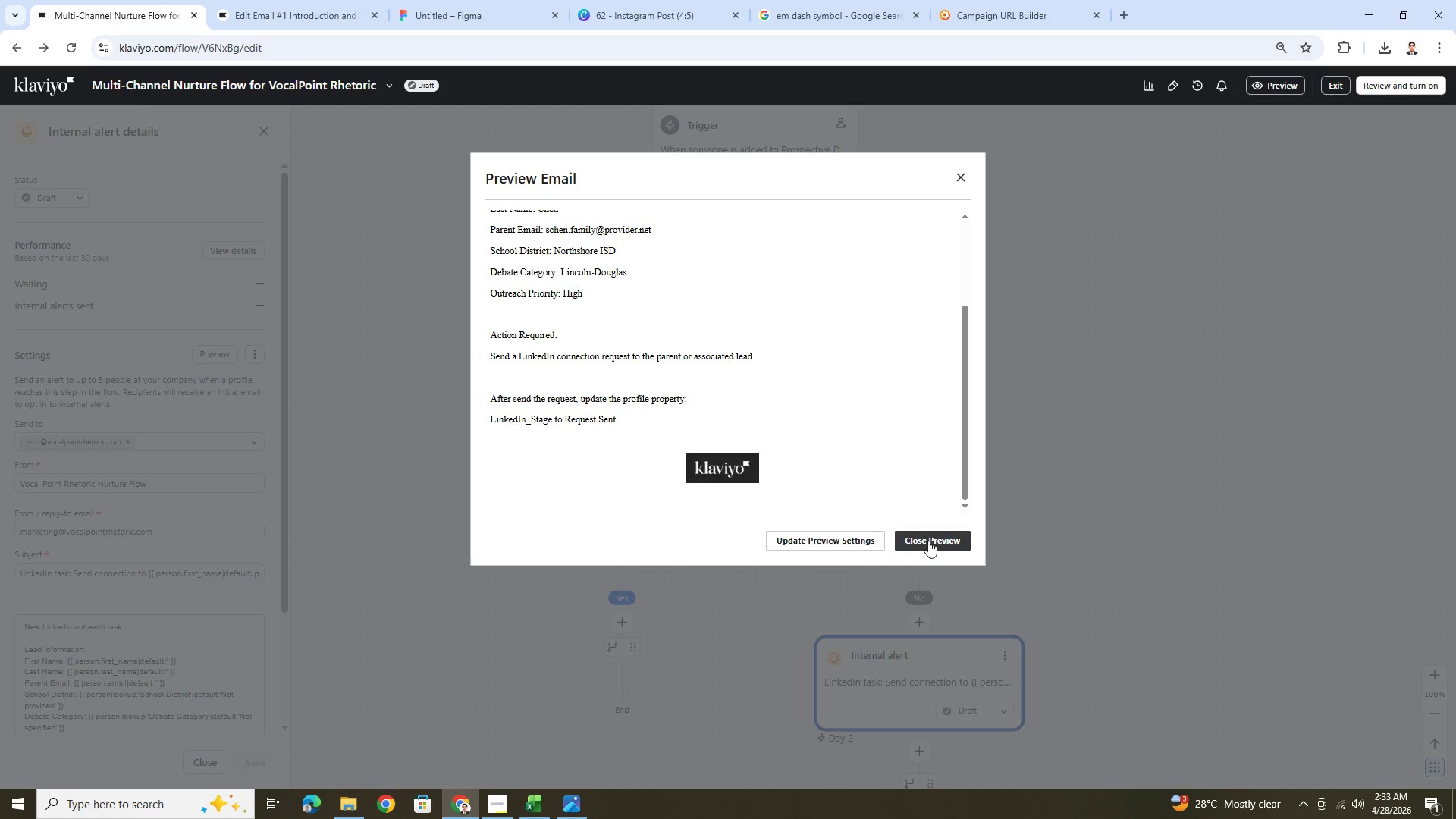 
wait(5.08)
 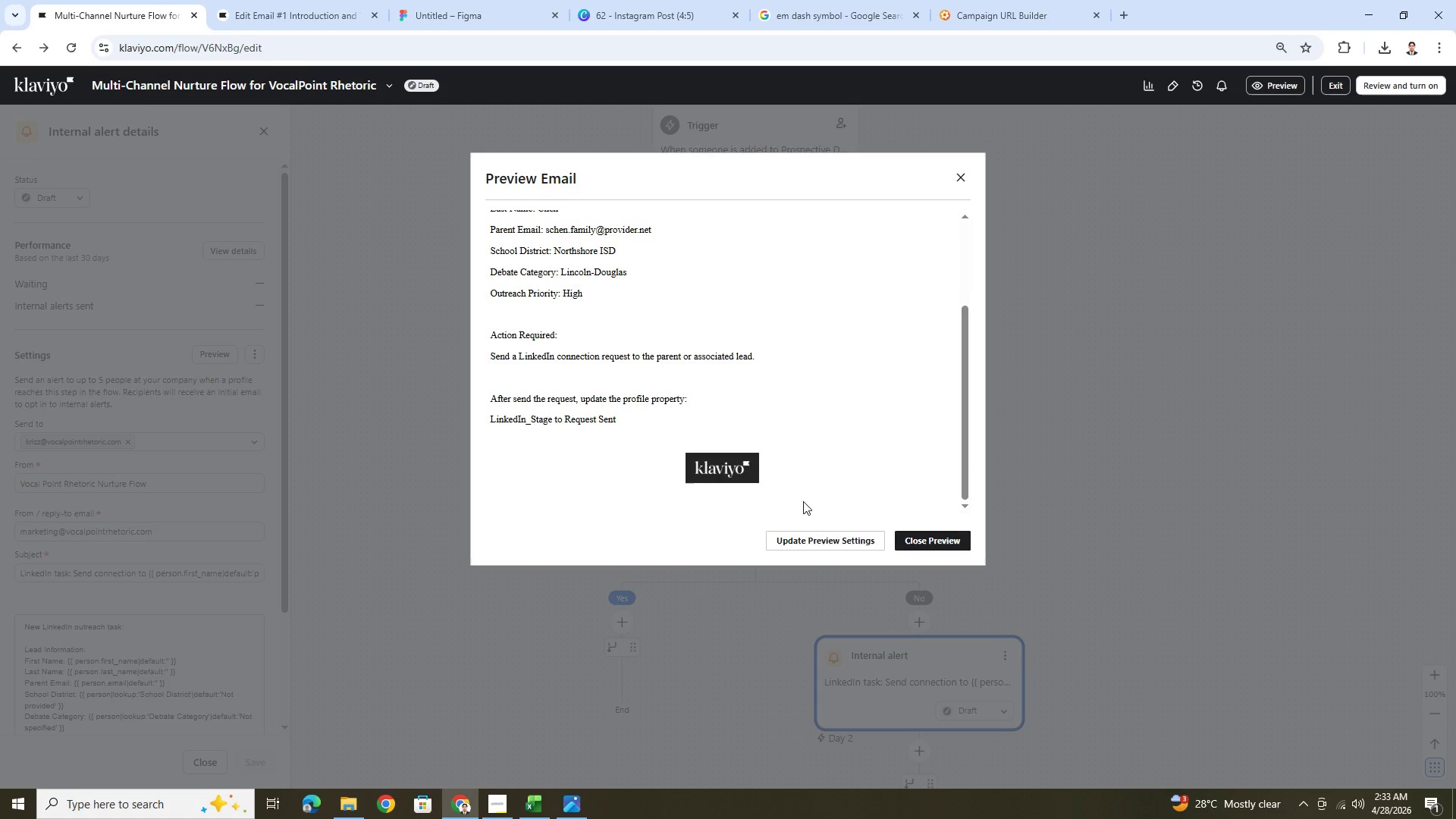 
left_click([934, 546])
 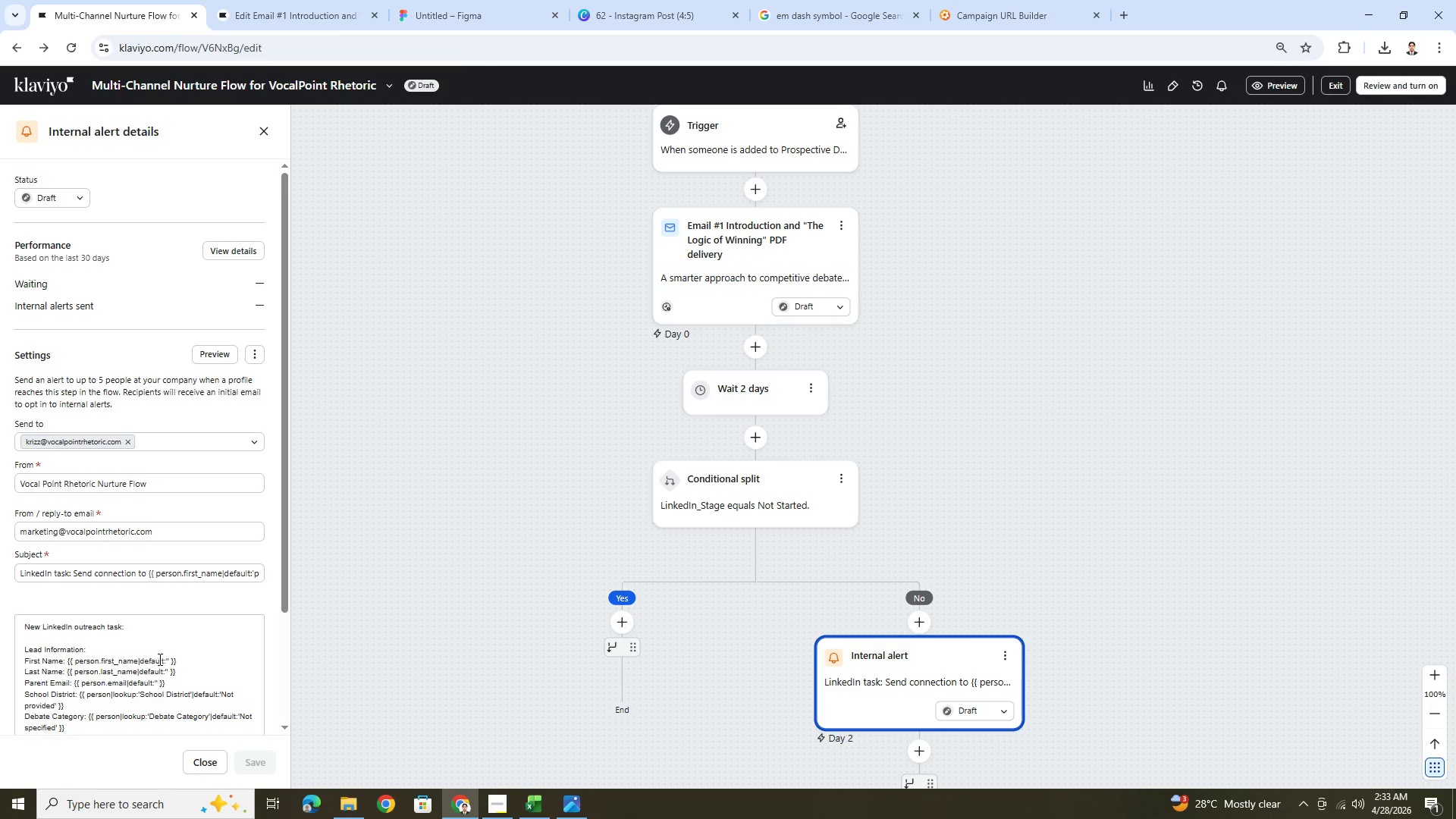 
scroll: coordinate [136, 644], scroll_direction: up, amount: 1.0
 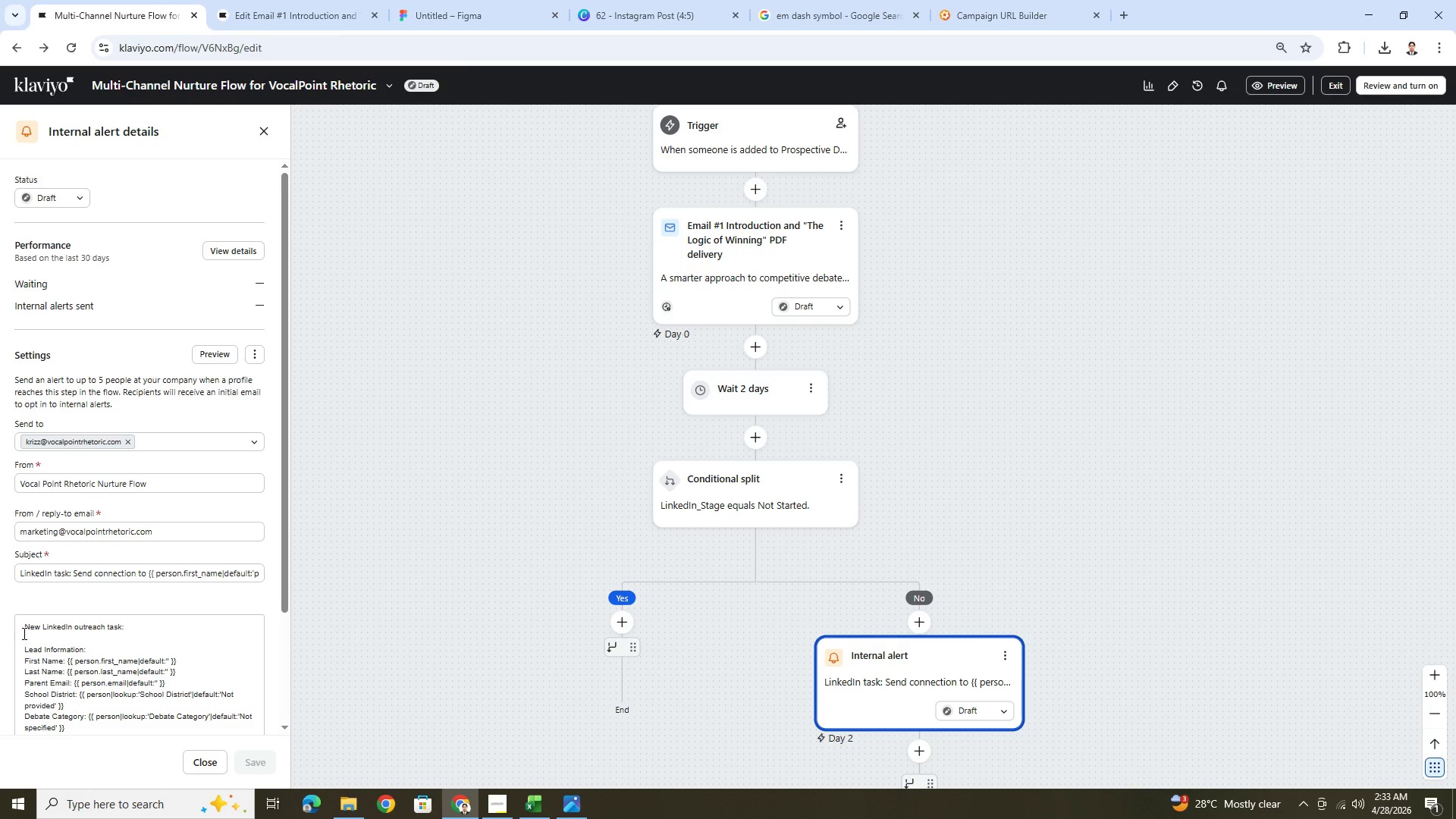 
left_click([25, 631])
 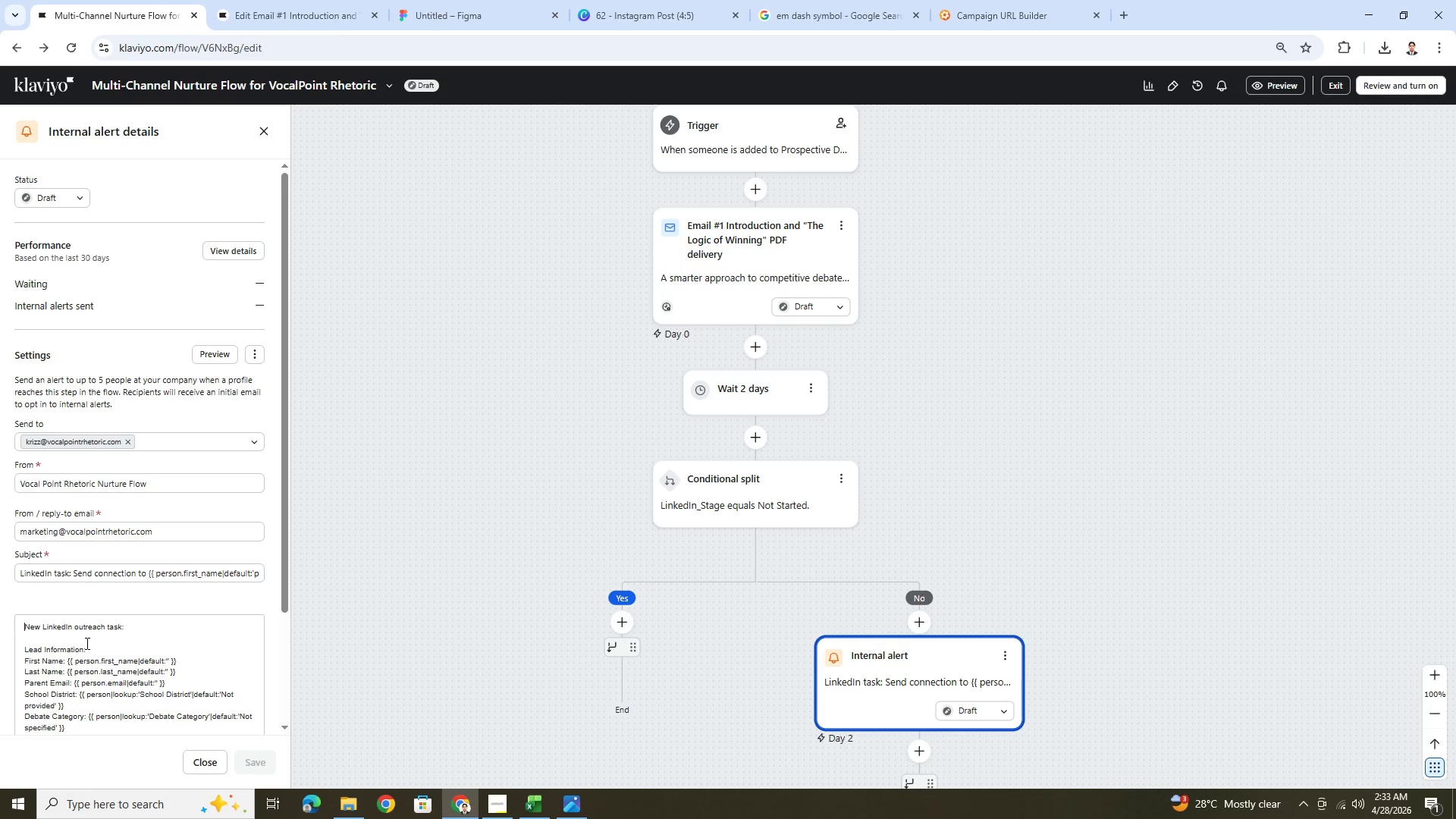 
key(Backspace)
 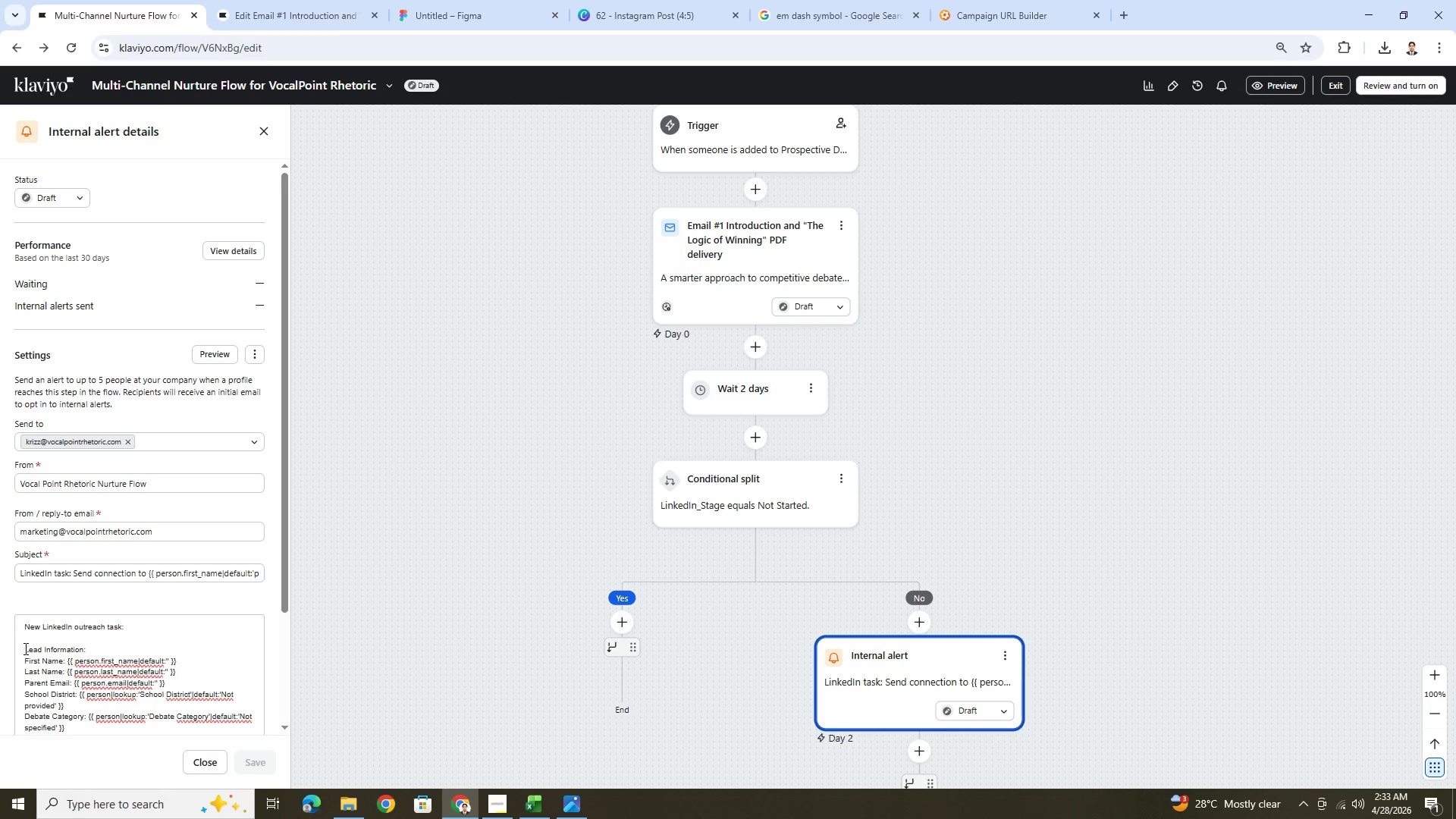 
left_click([24, 649])
 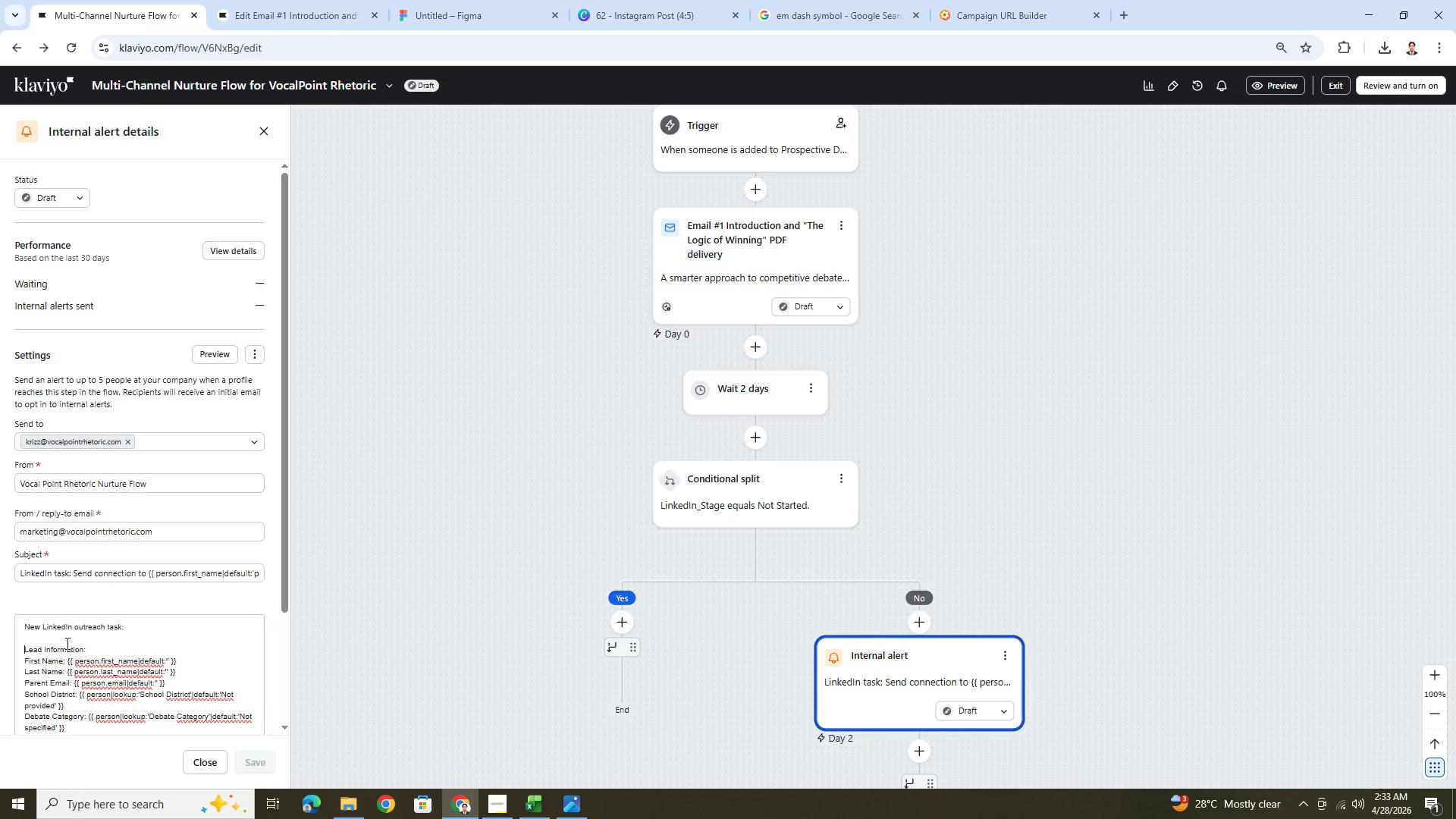 
key(Backspace)
 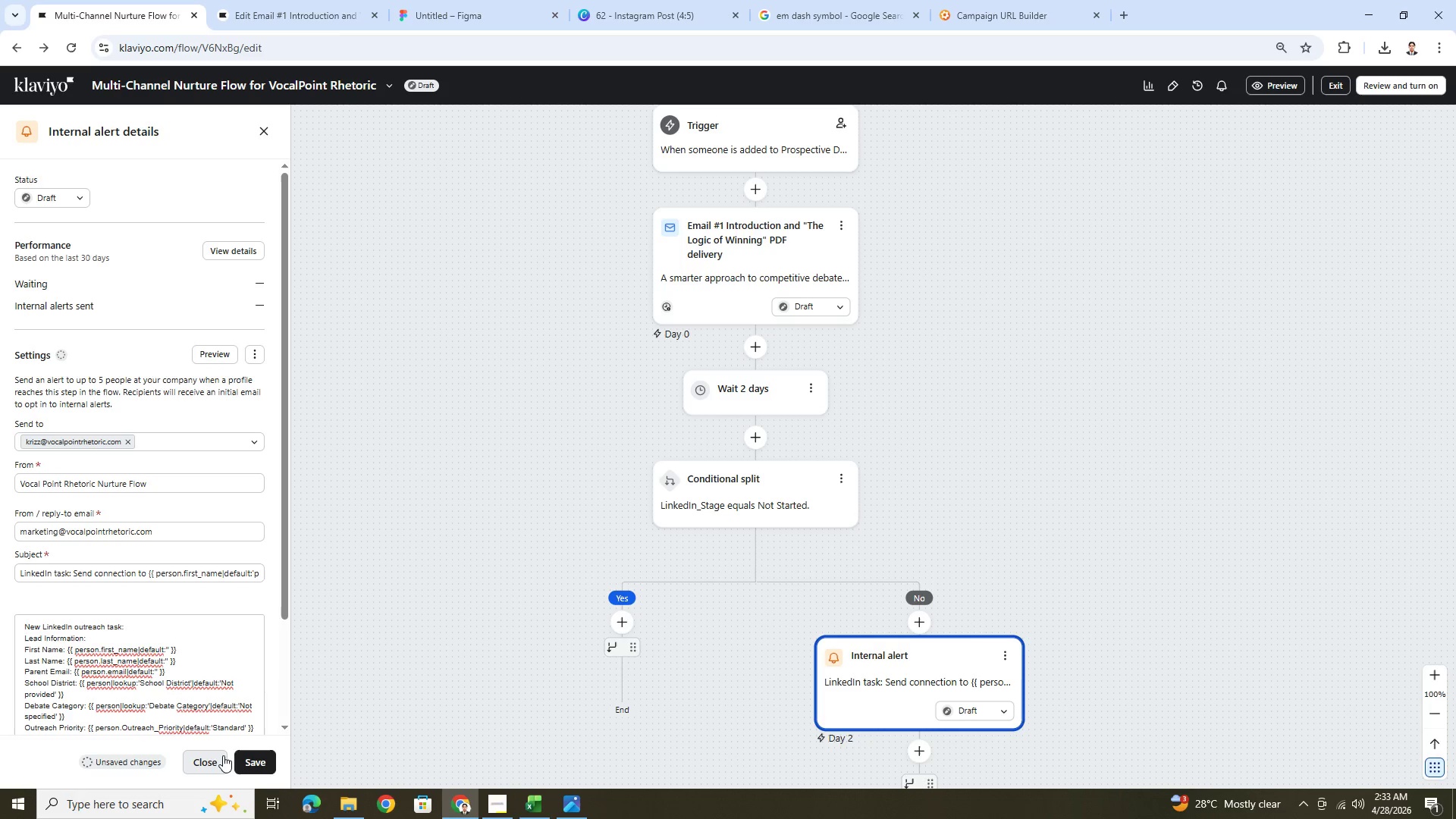 
scroll: coordinate [232, 620], scroll_direction: down, amount: 5.0
 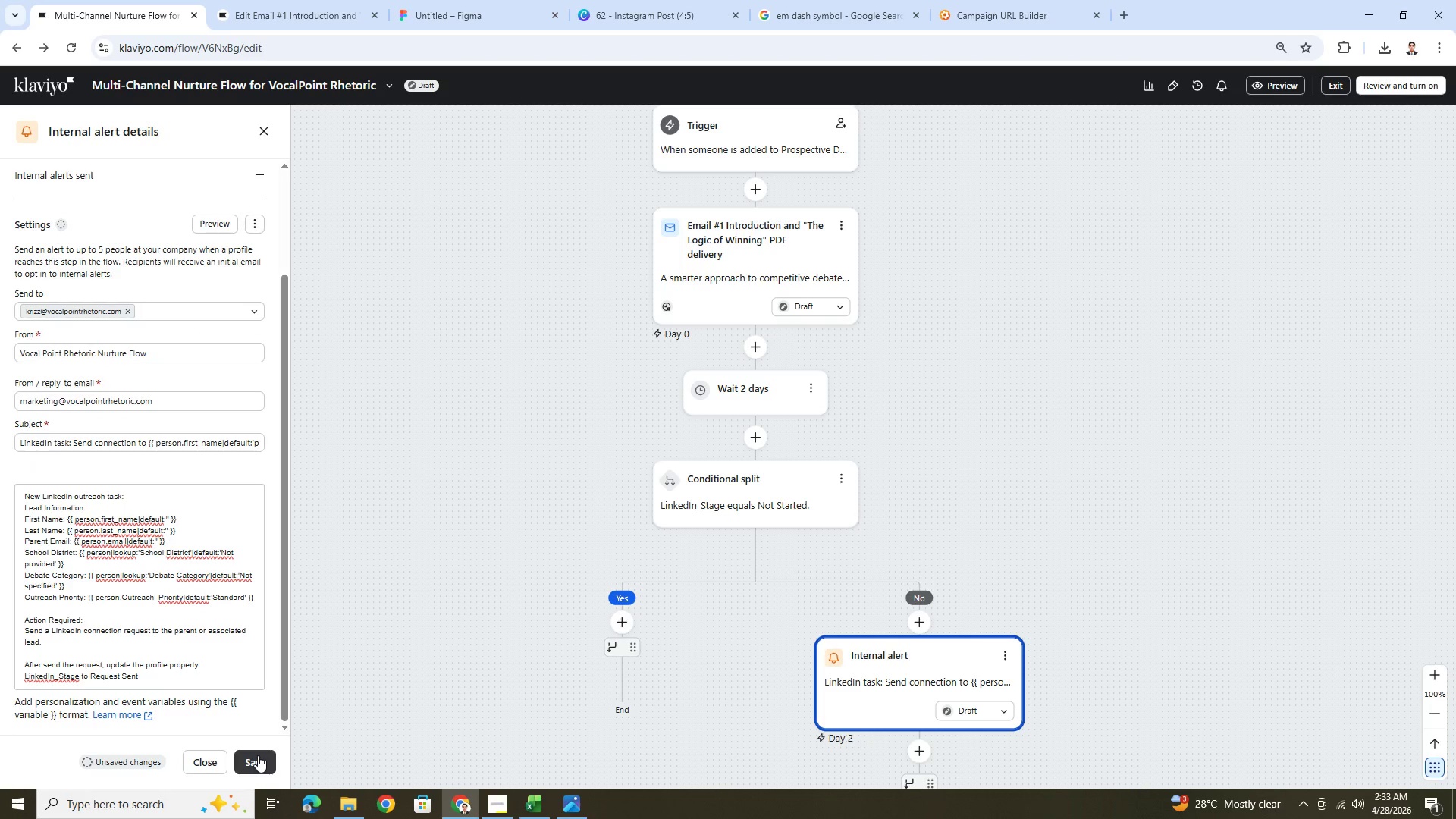 
left_click([258, 755])
 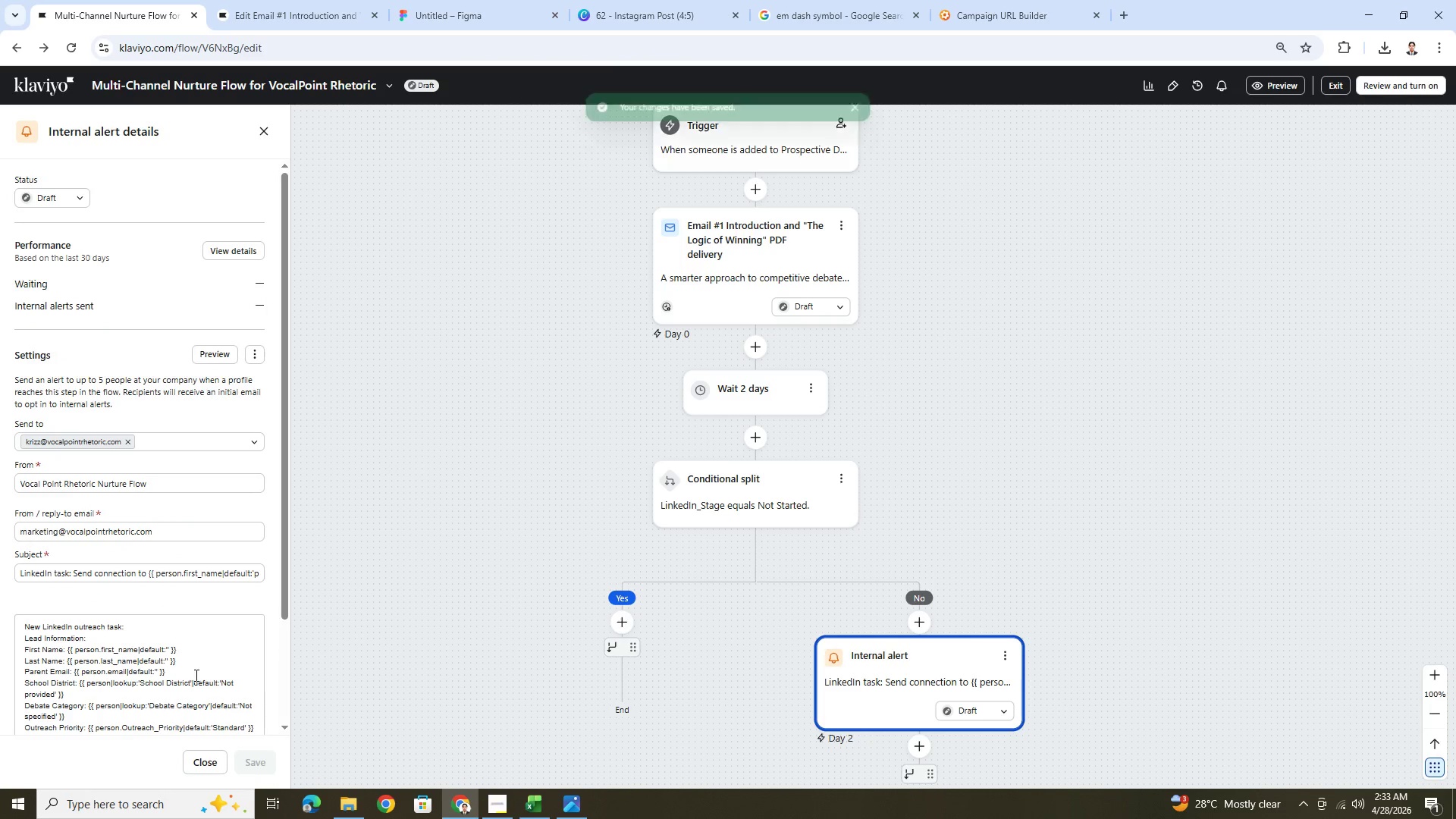 
scroll: coordinate [209, 580], scroll_direction: down, amount: 5.0
 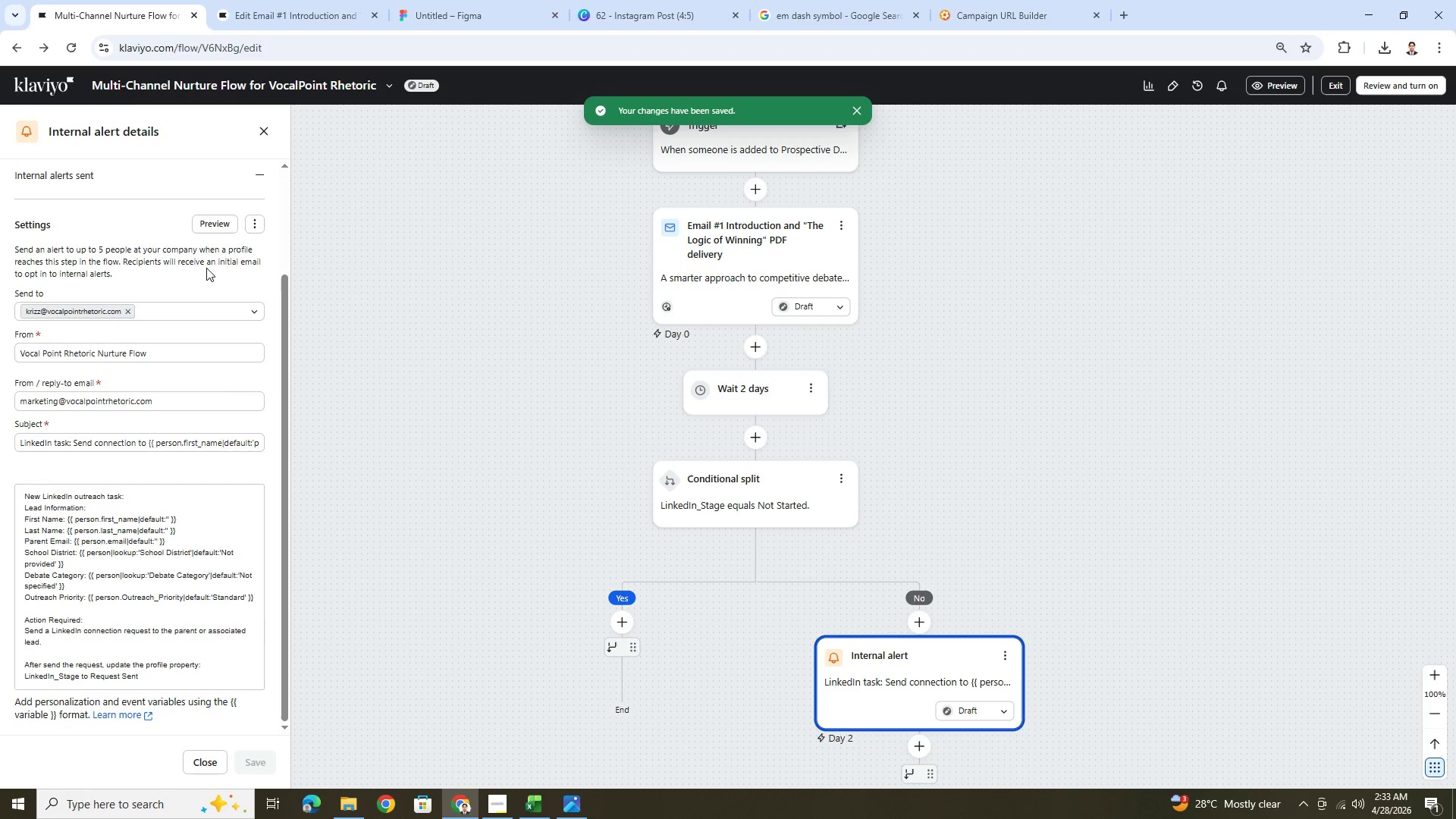 
left_click([218, 230])
 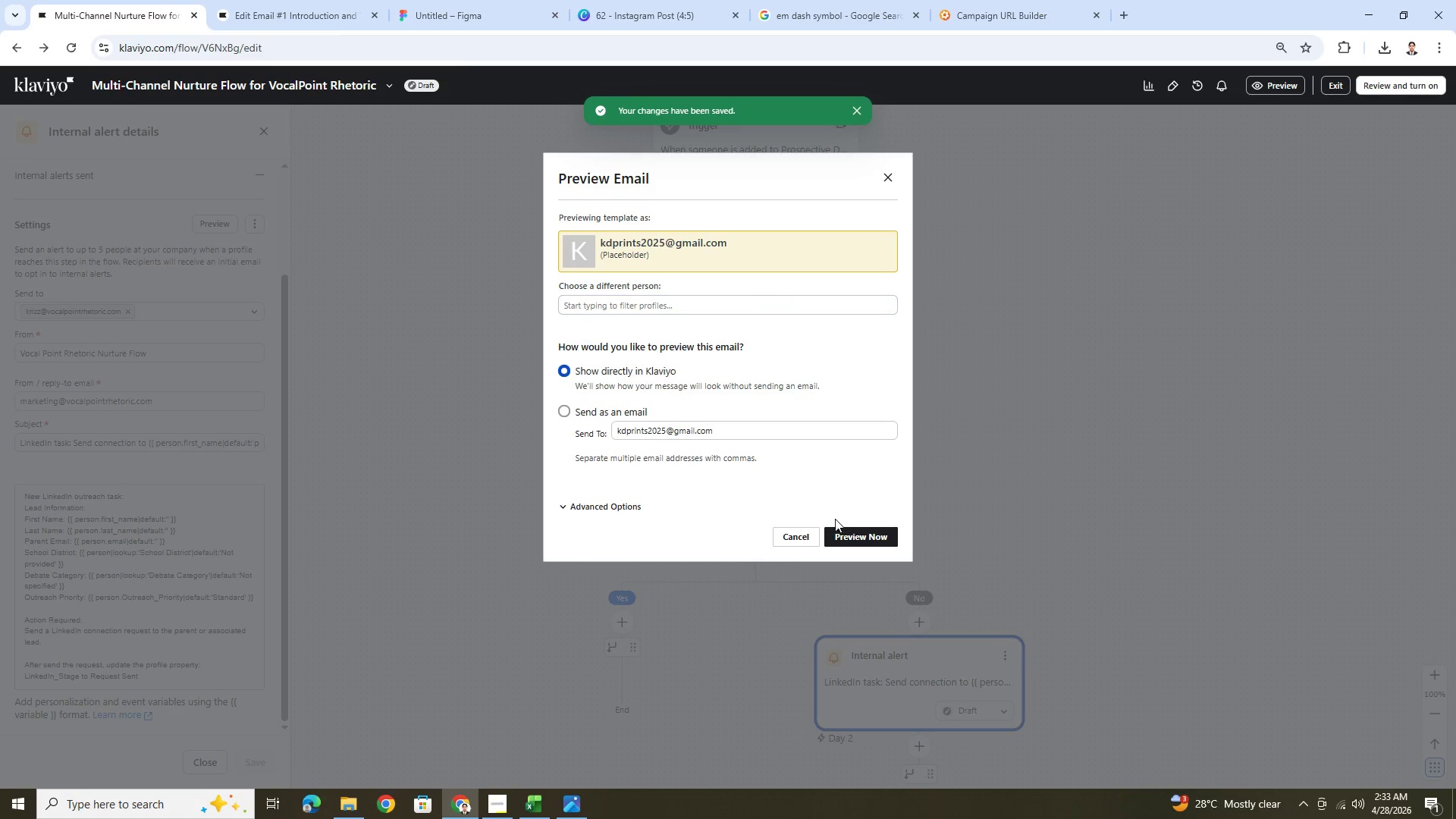 
double_click([853, 535])
 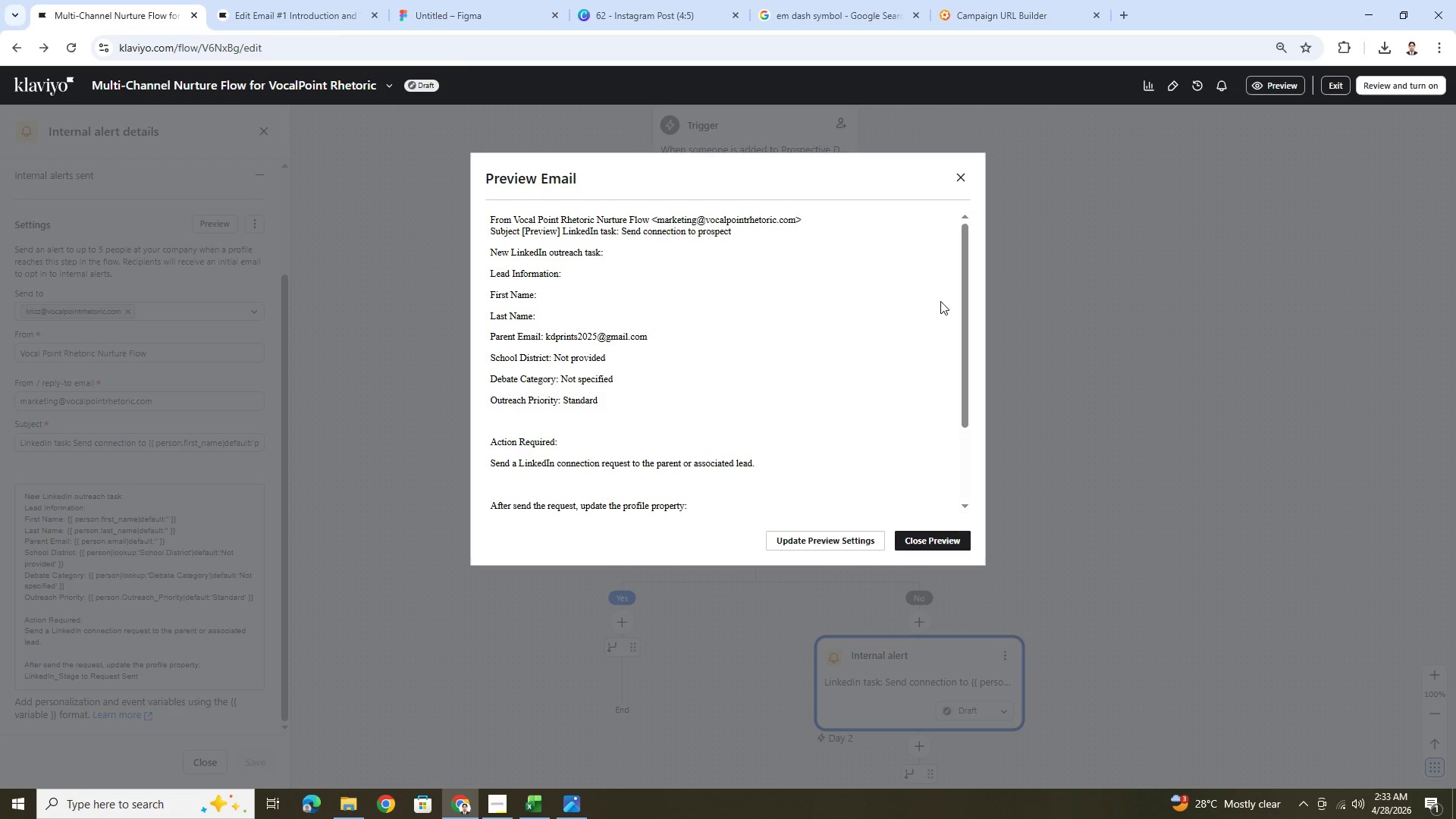 
wait(7.44)
 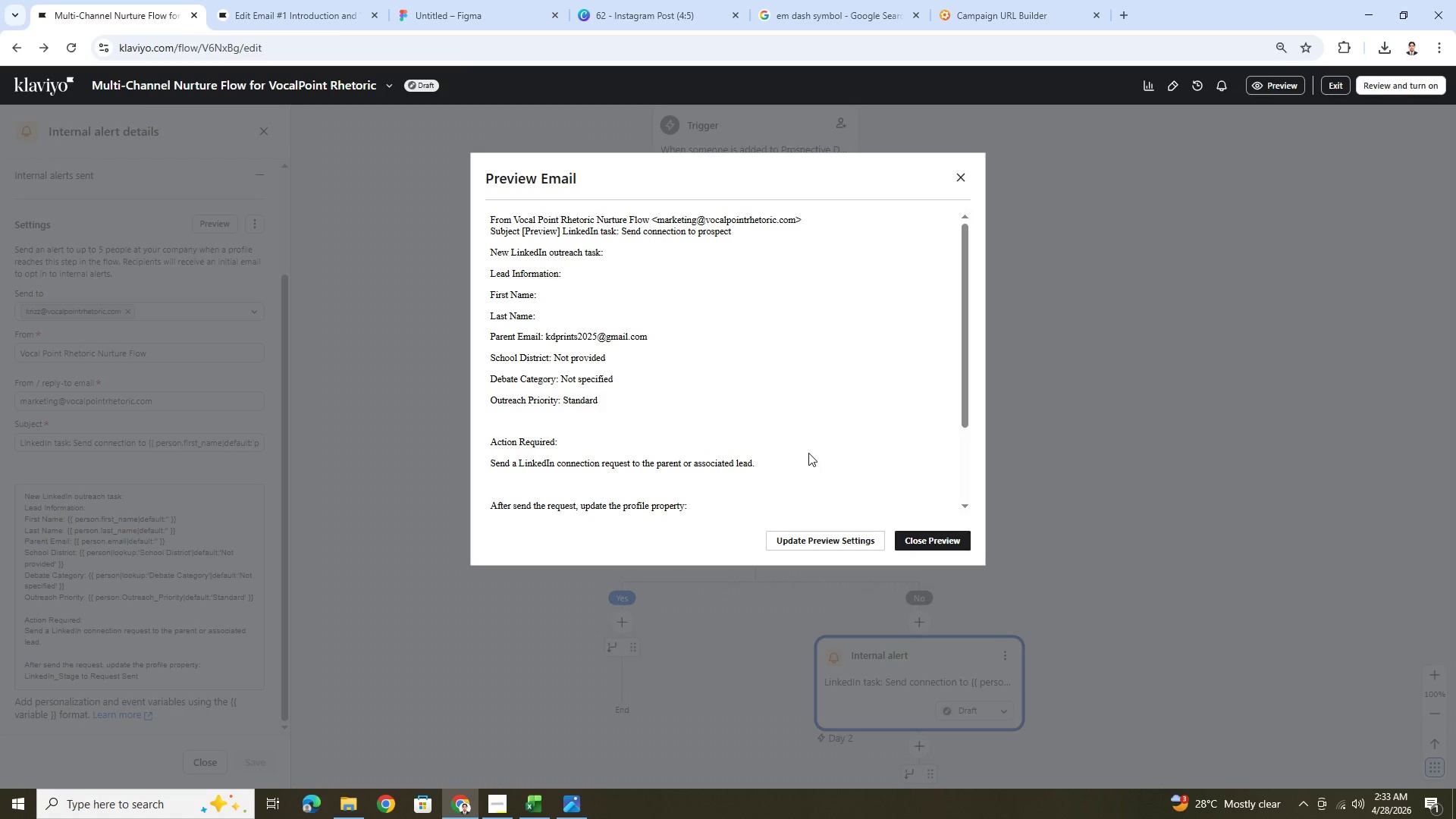 
left_click([963, 176])
 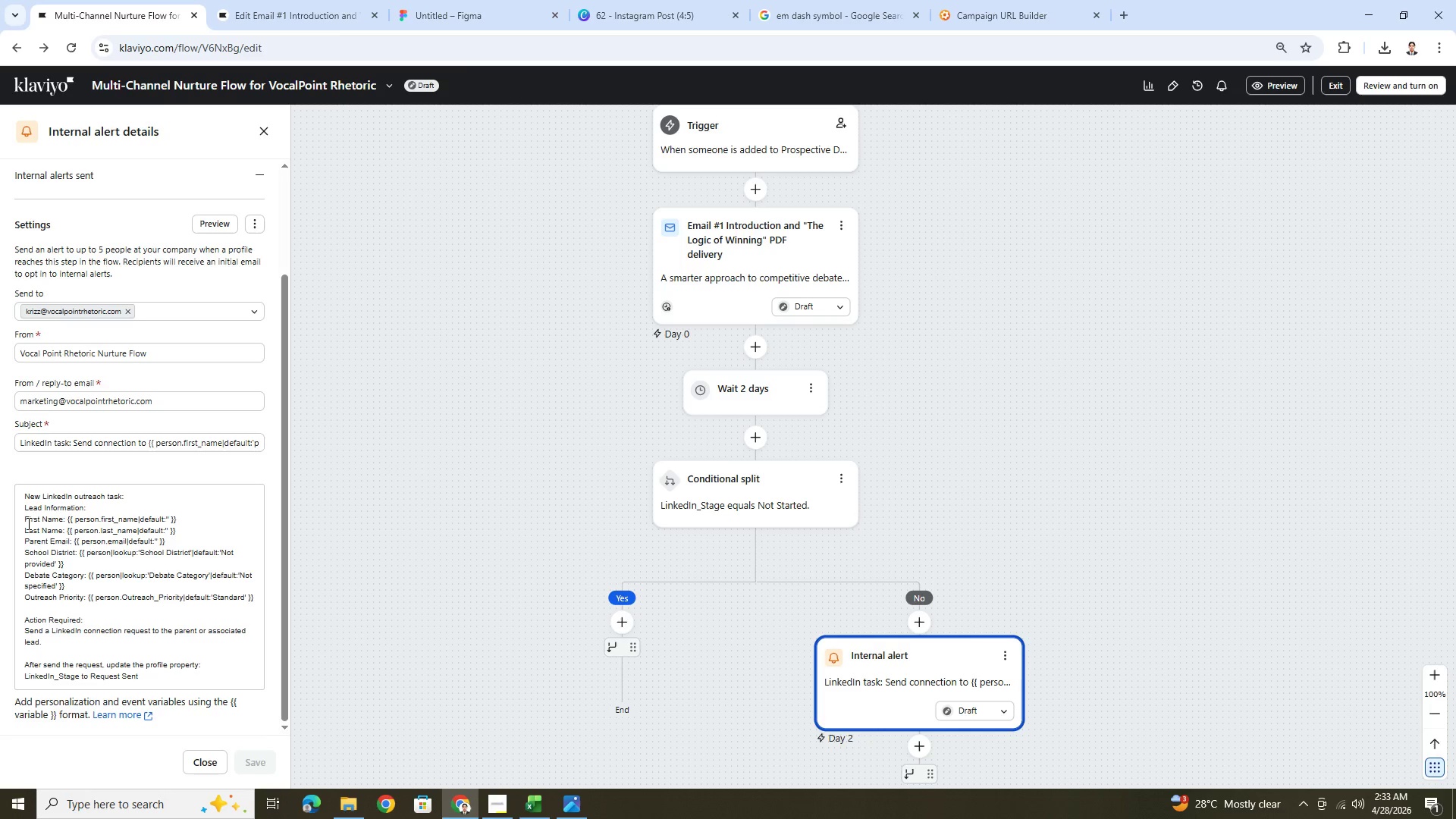 
left_click([27, 511])
 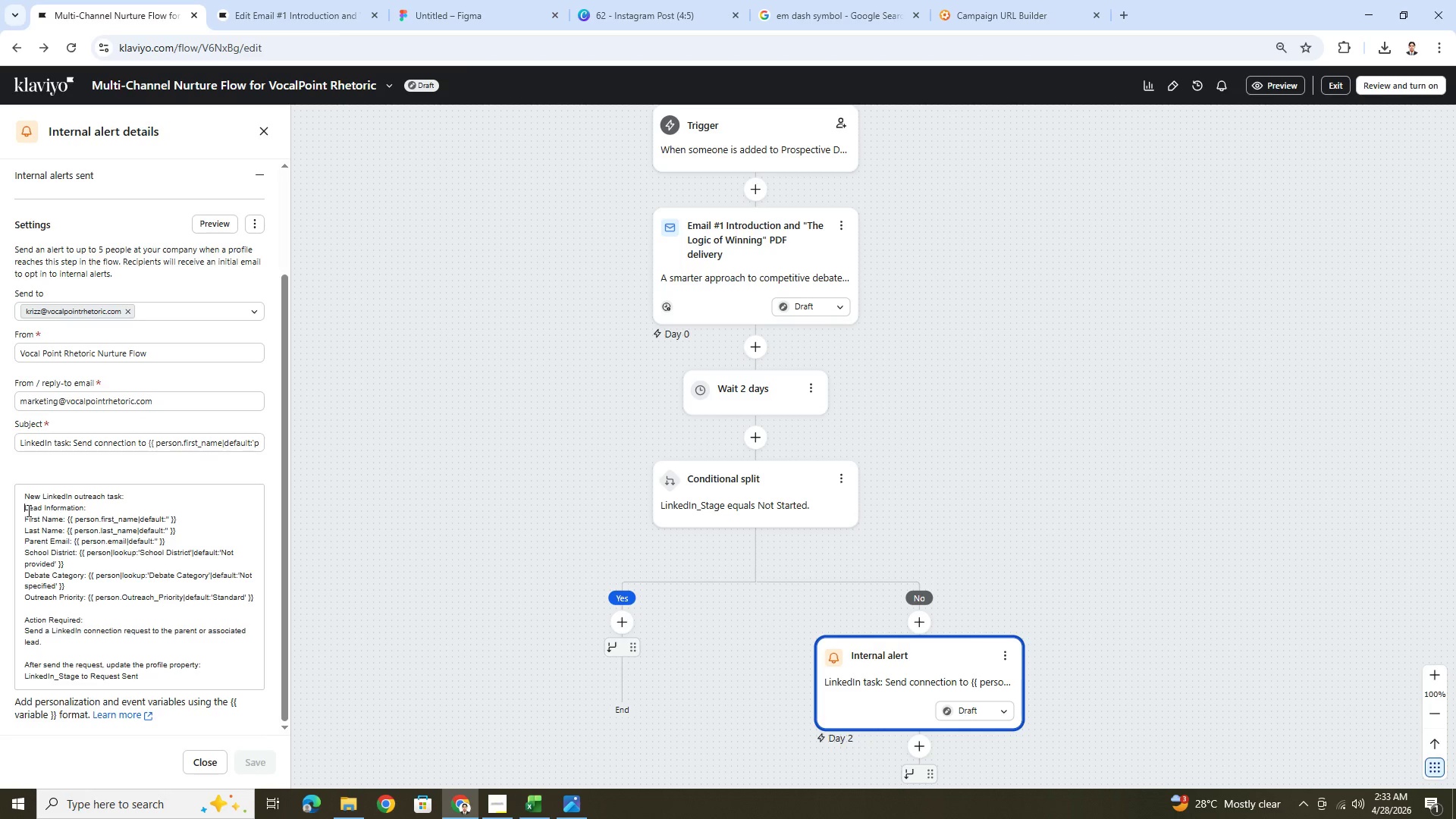 
key(Enter)
 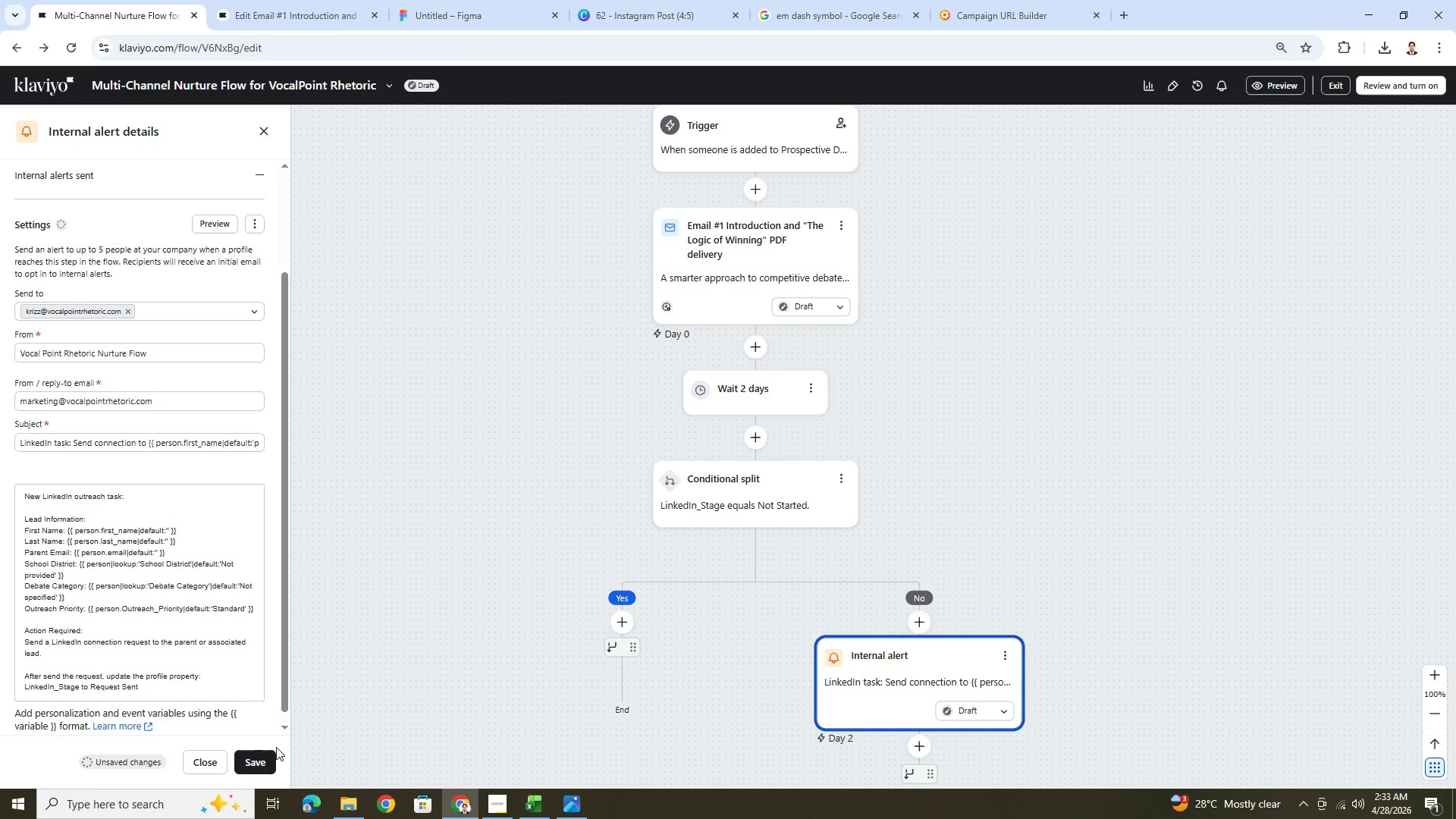 
left_click([271, 755])
 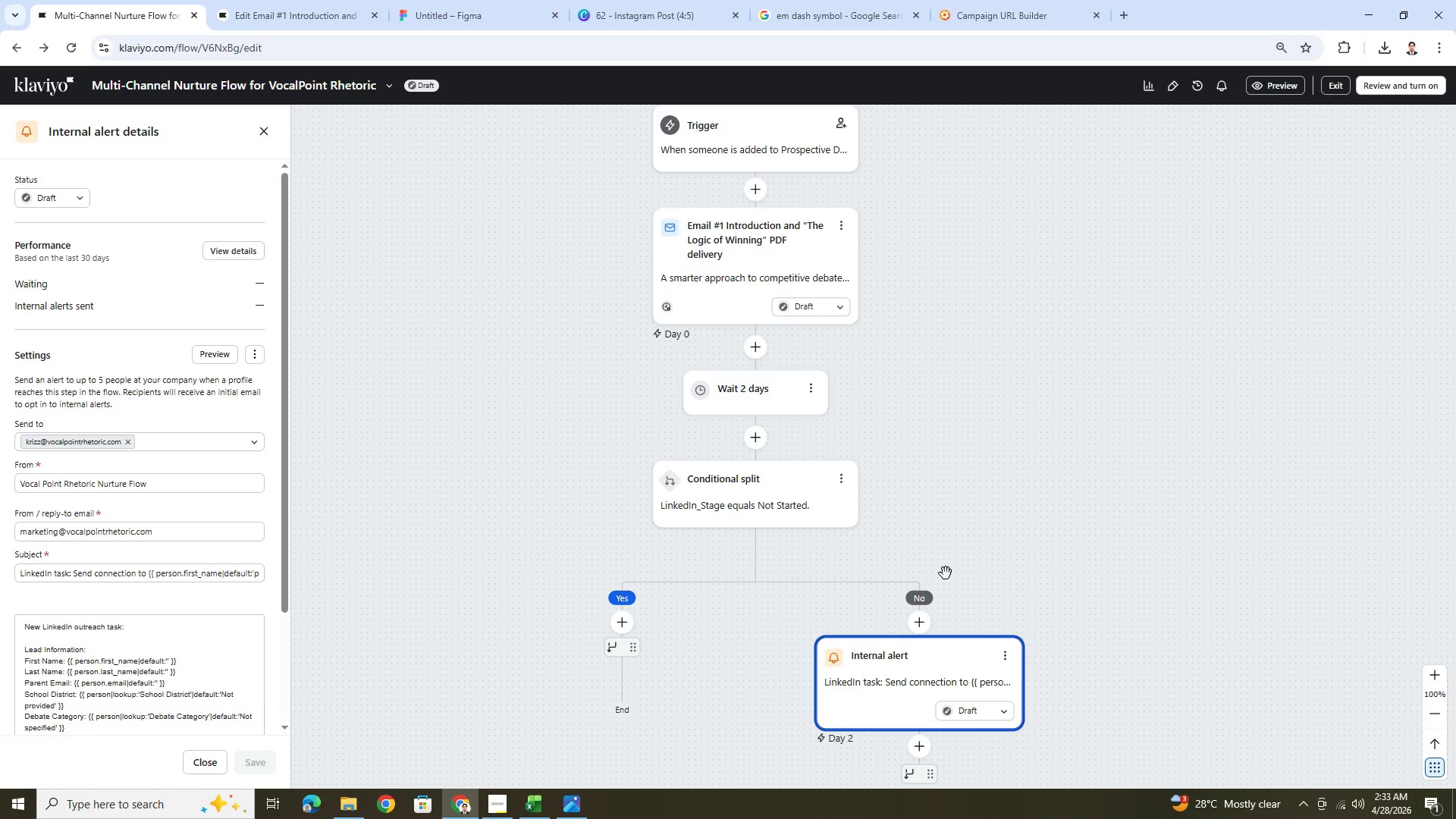 
wait(12.81)
 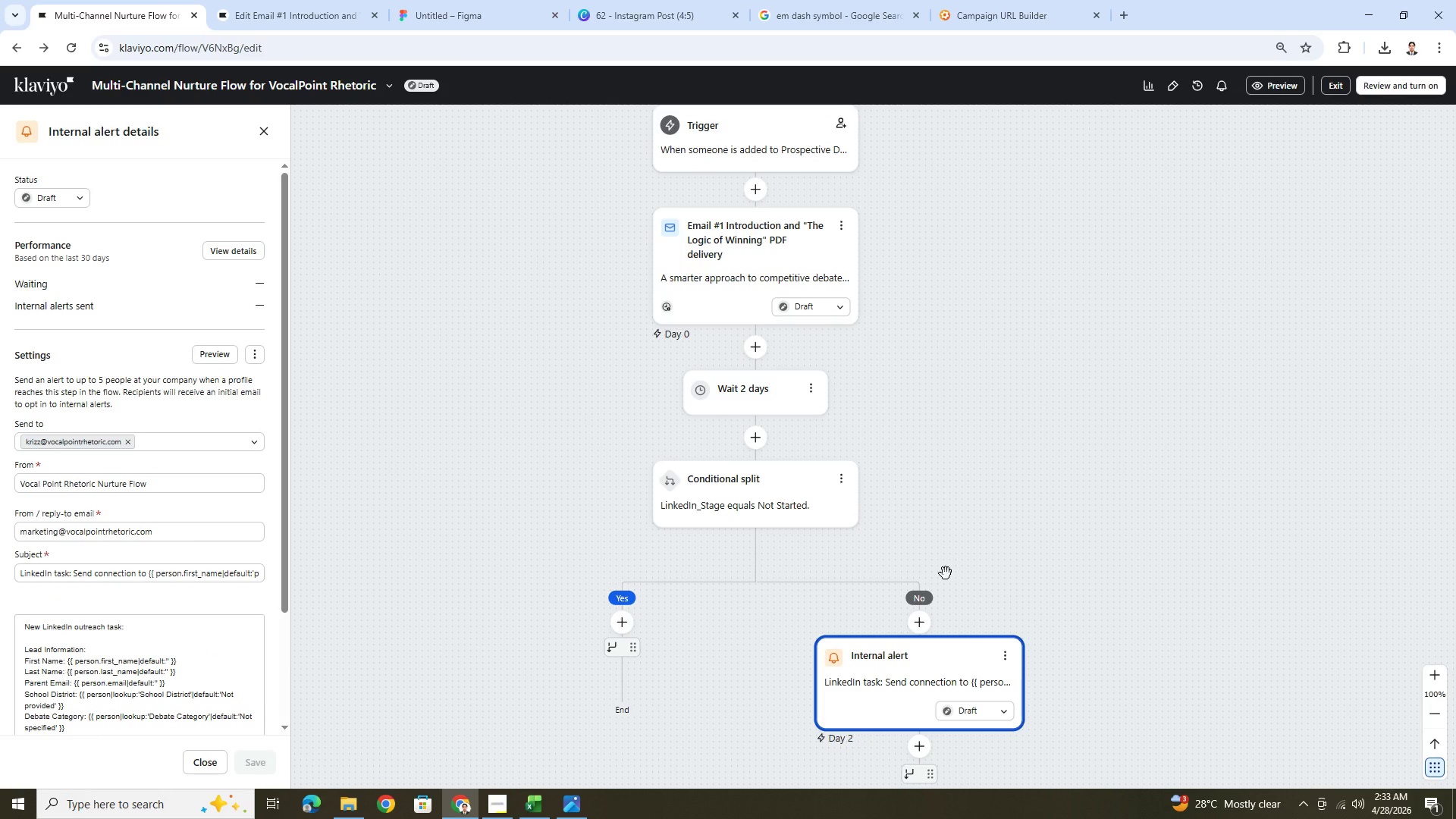 
left_click([230, 347])
 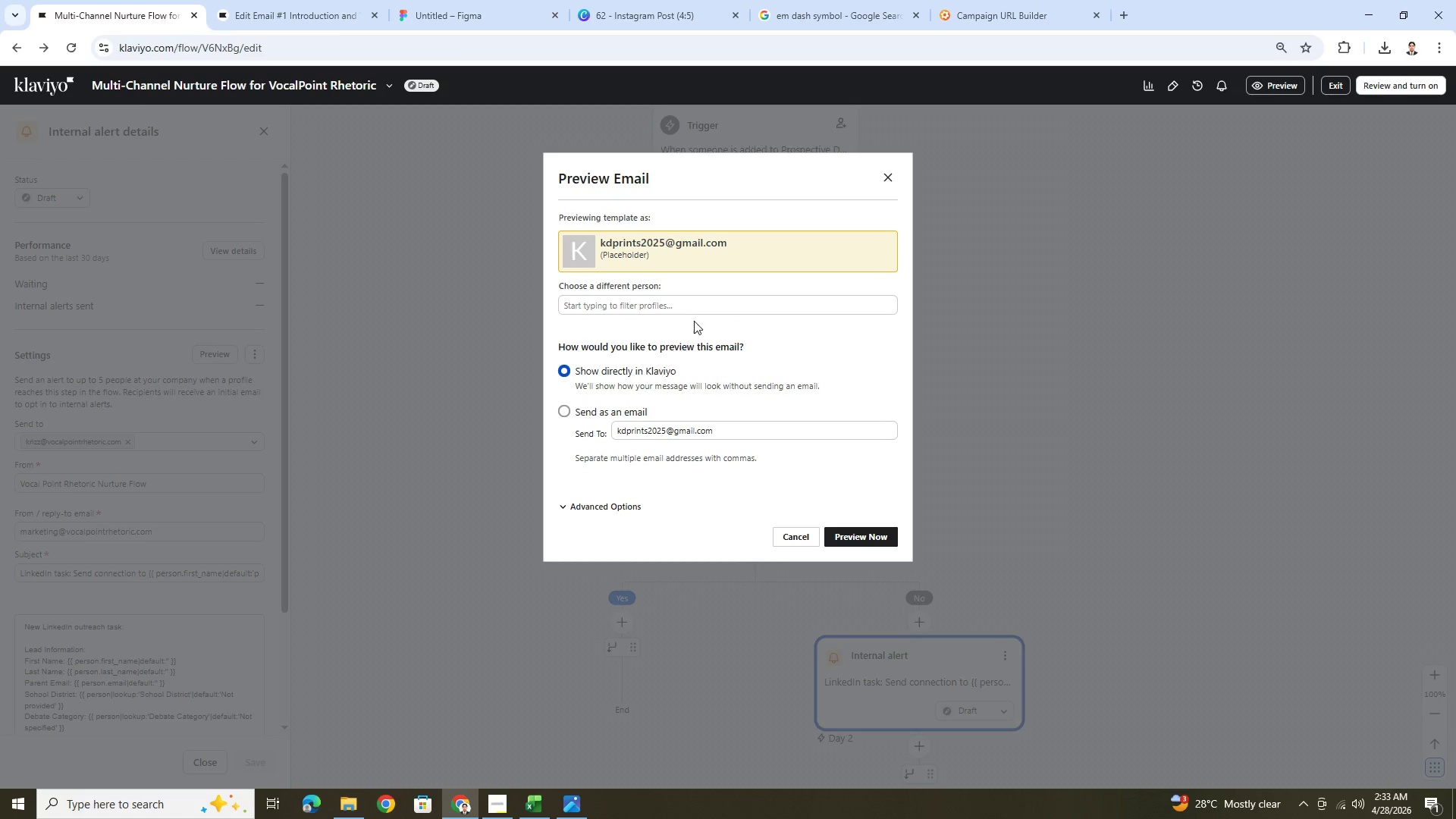 
left_click([692, 309])
 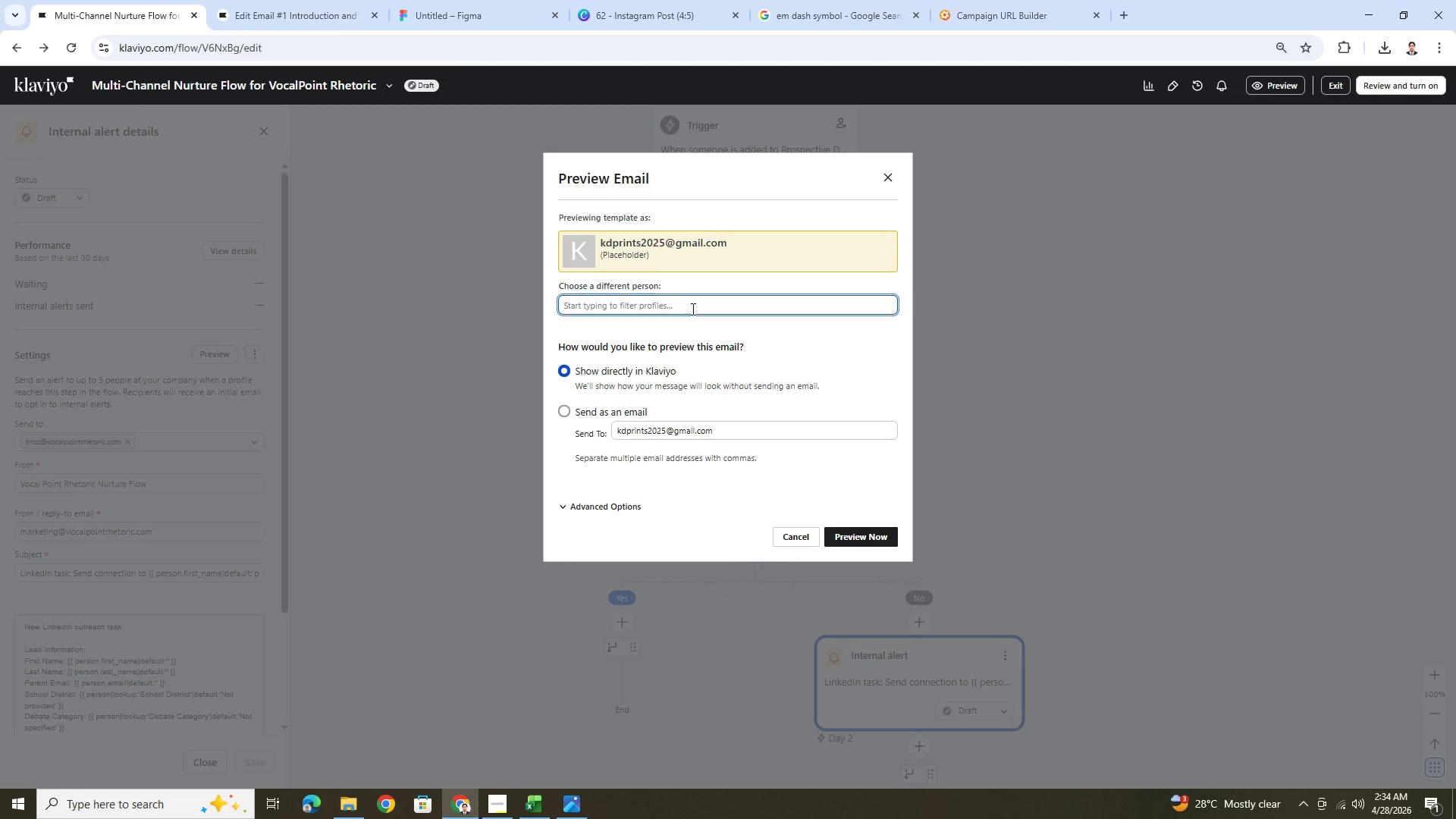 
type(sarah)
 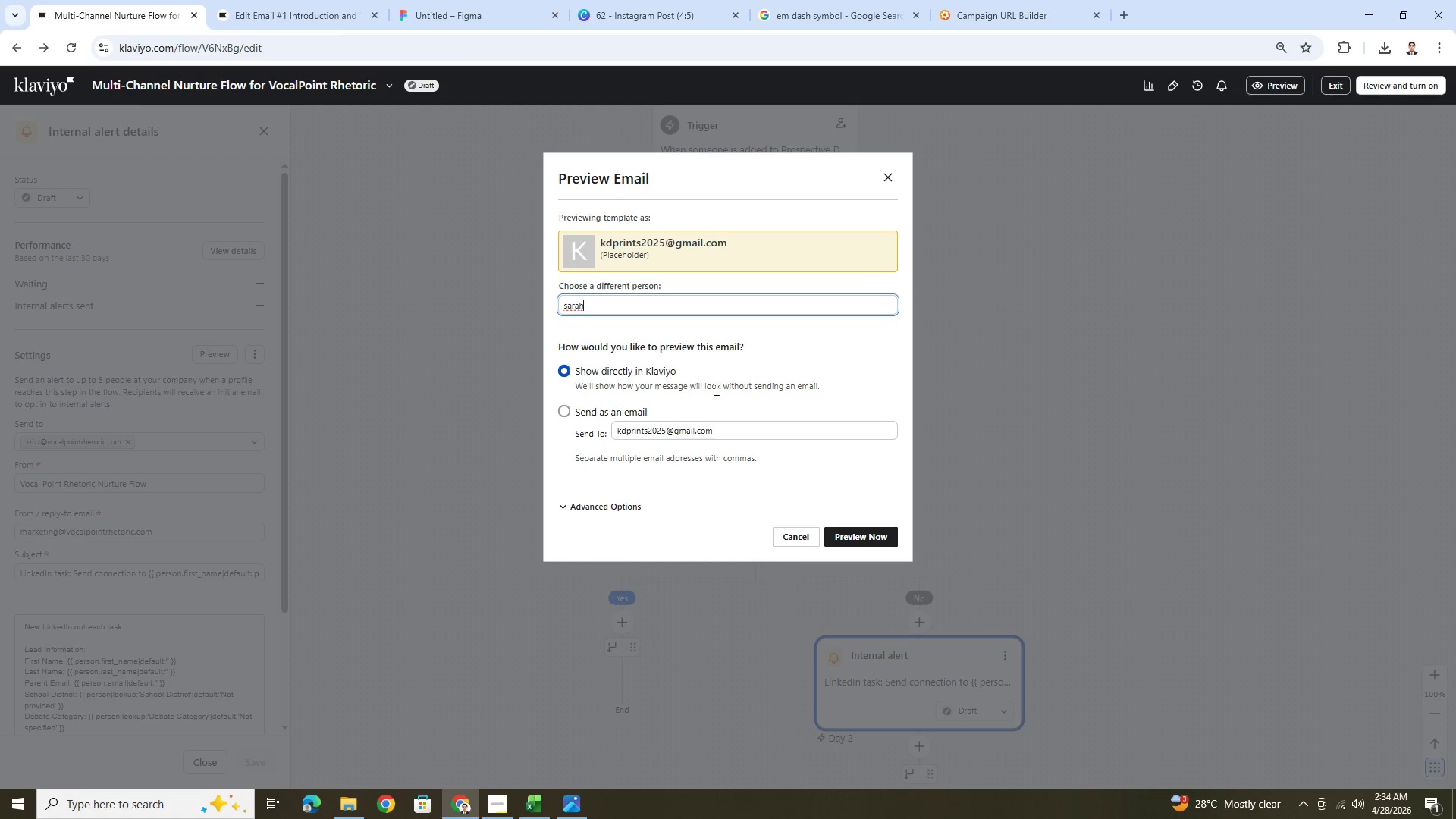 
left_click([655, 313])
 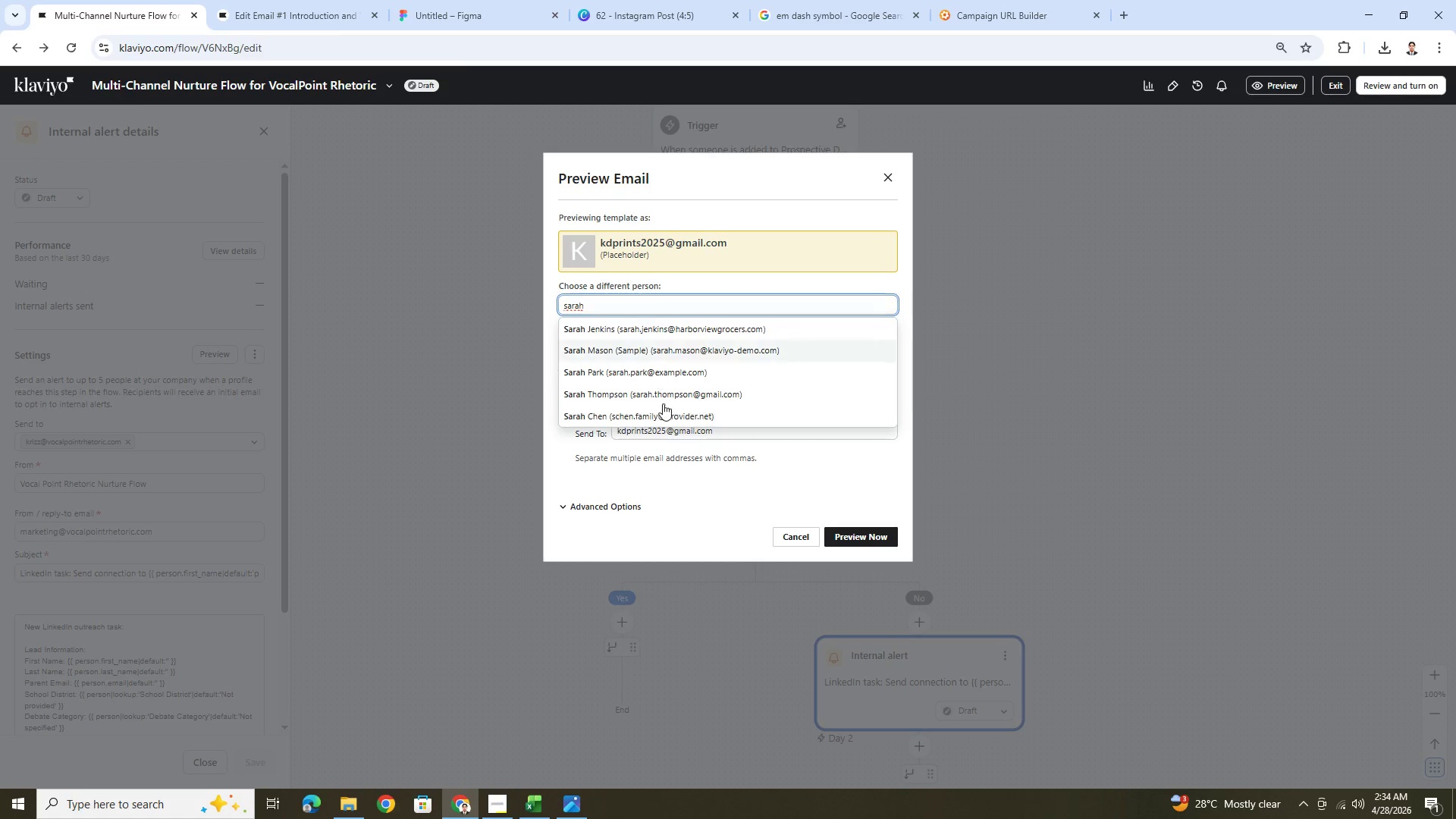 
left_click([667, 417])
 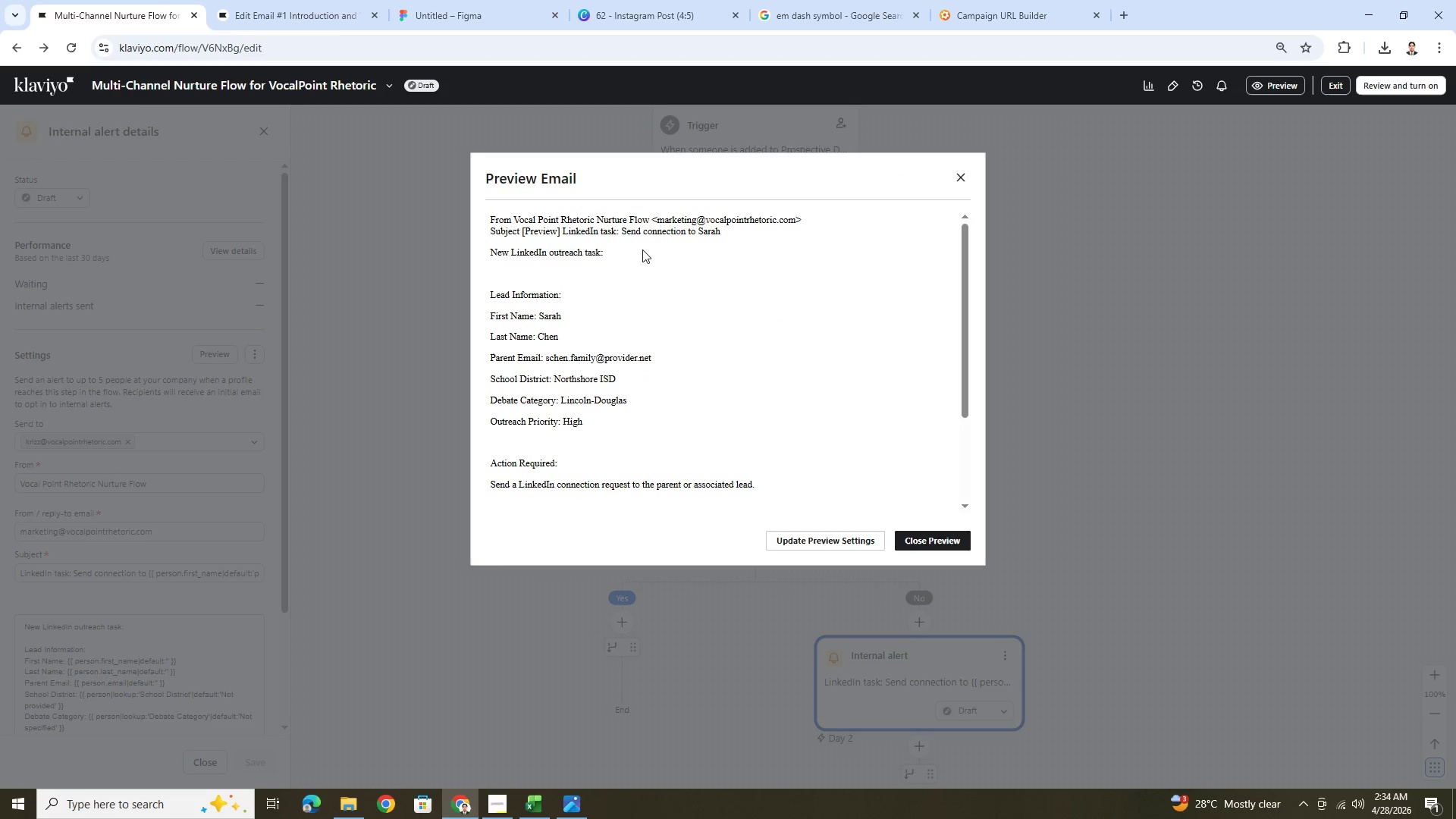 
wait(9.66)
 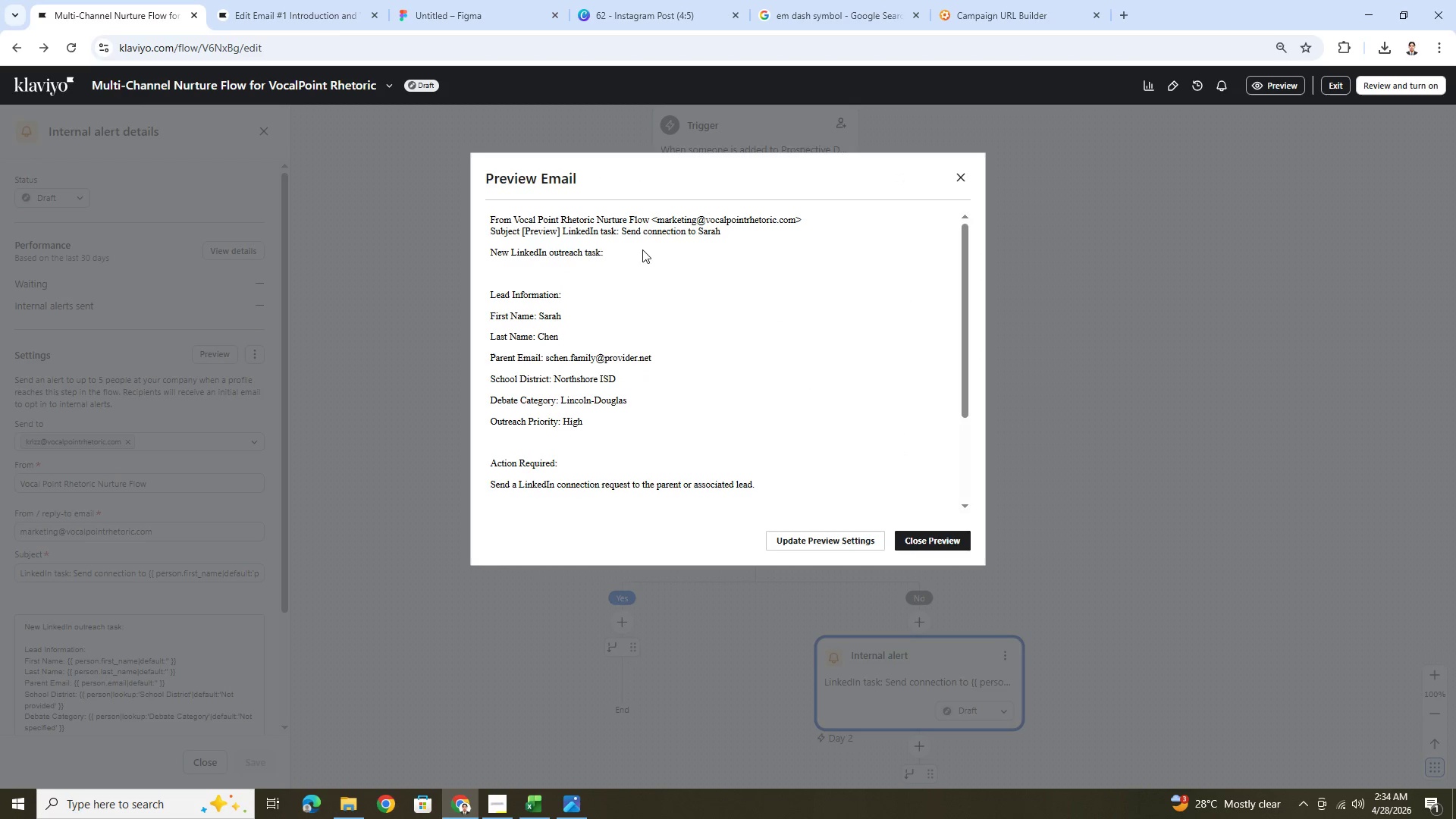 
left_click([964, 172])
 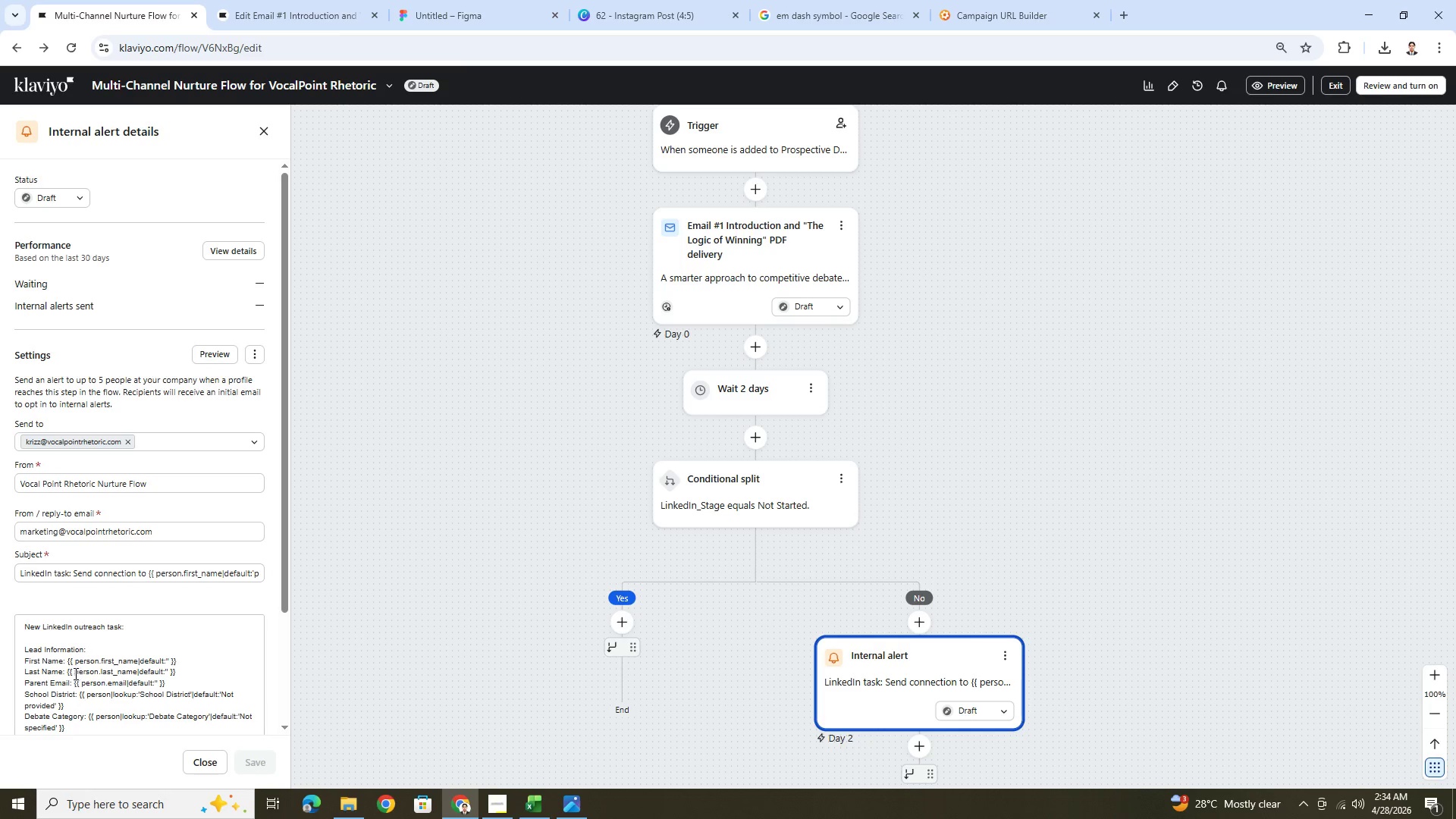 
left_click_drag(start_coordinate=[66, 673], to_coordinate=[181, 674])
 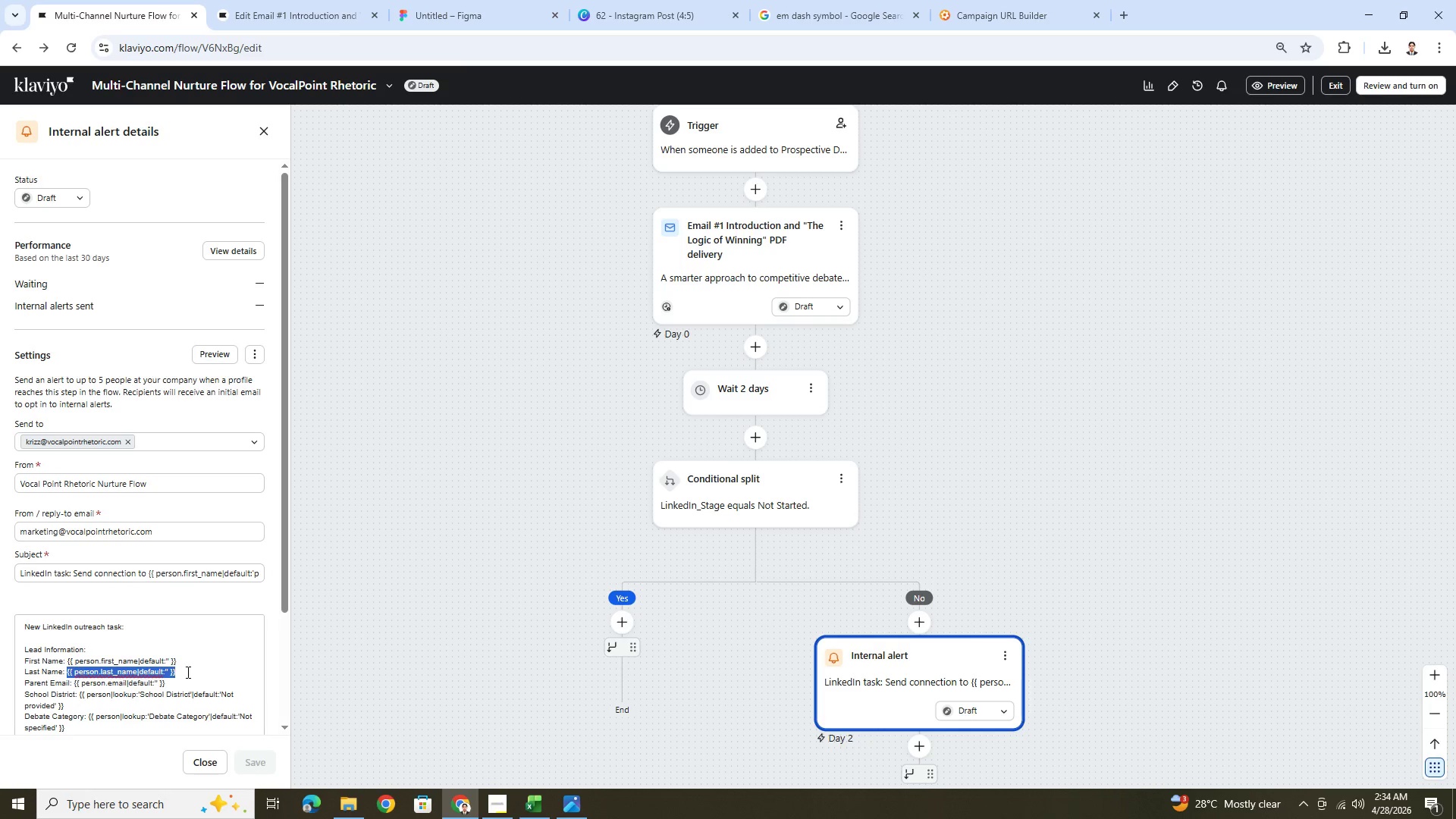 
hold_key(key=ControlLeft, duration=1.5)
 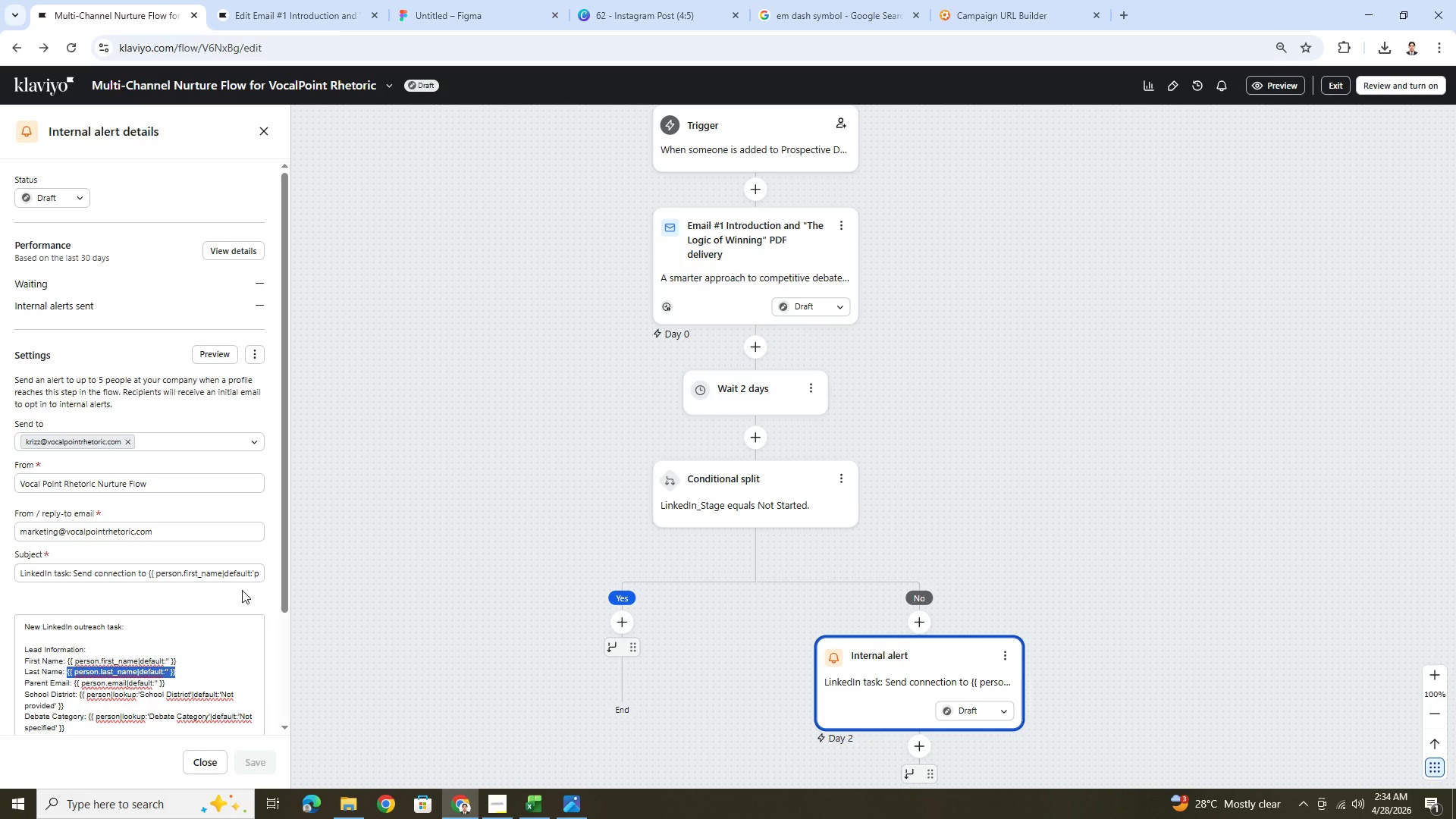 
key(Control+C)
 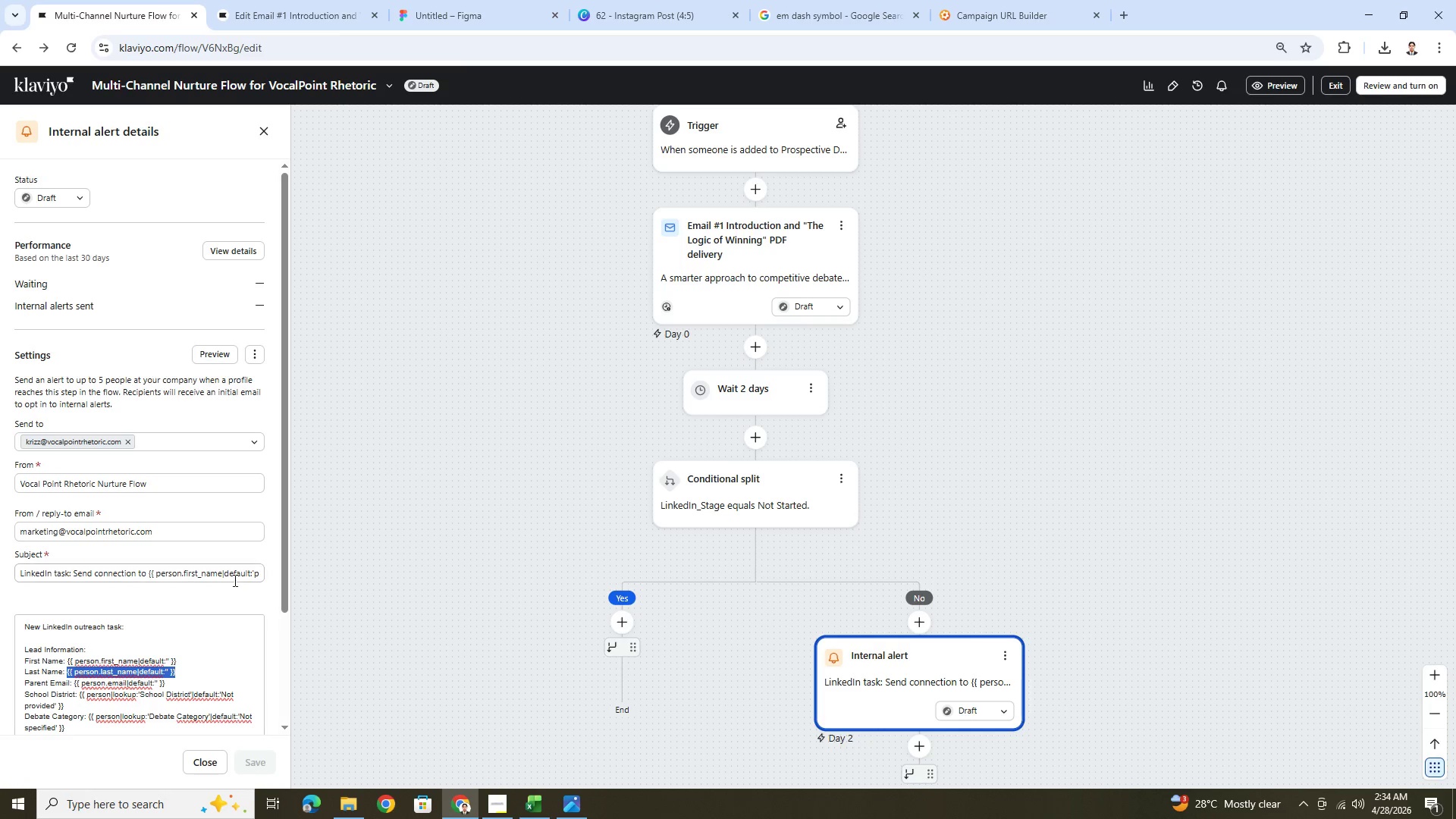 
left_click([236, 577])
 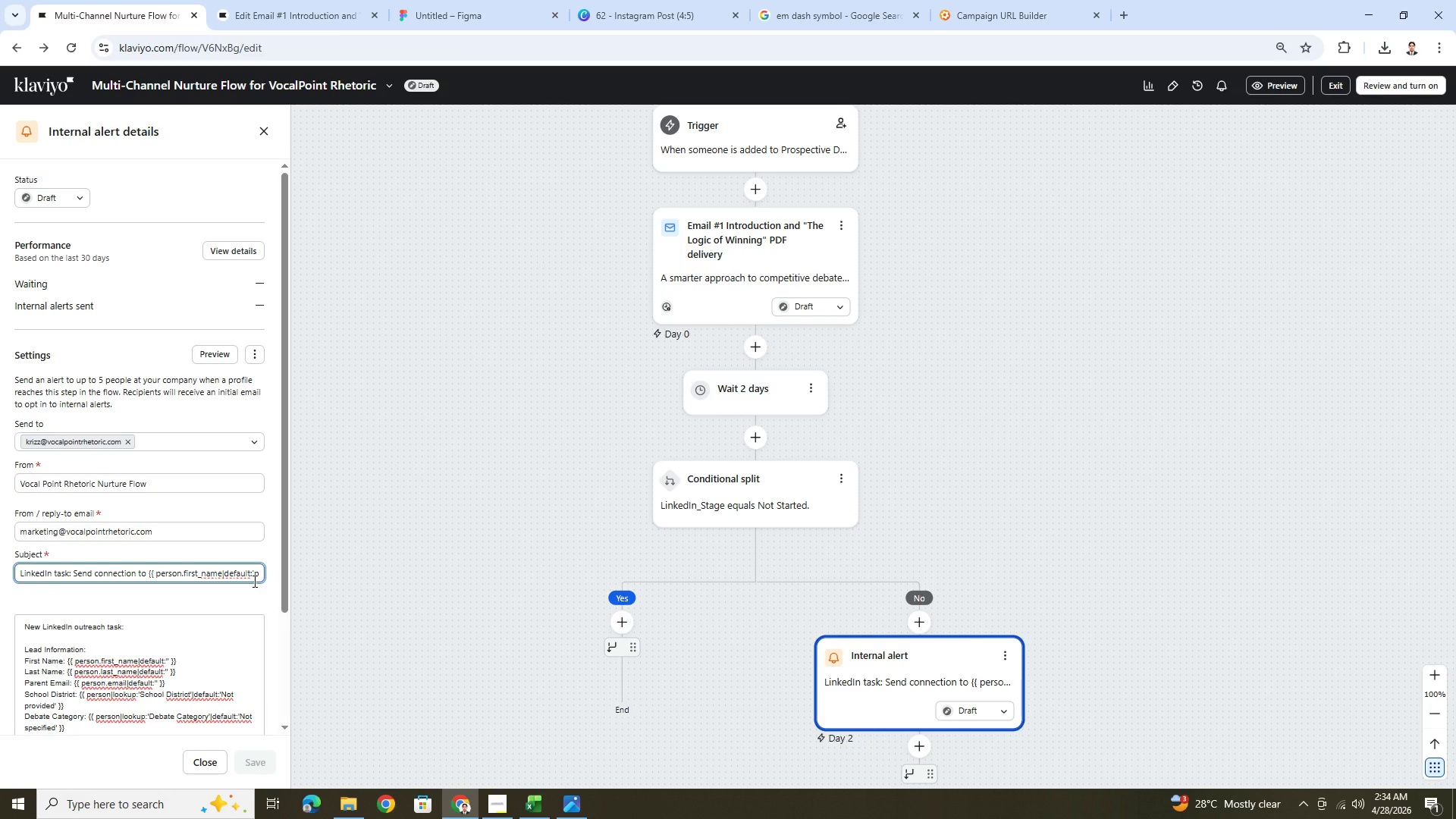 
hold_key(key=ArrowRight, duration=1.5)
 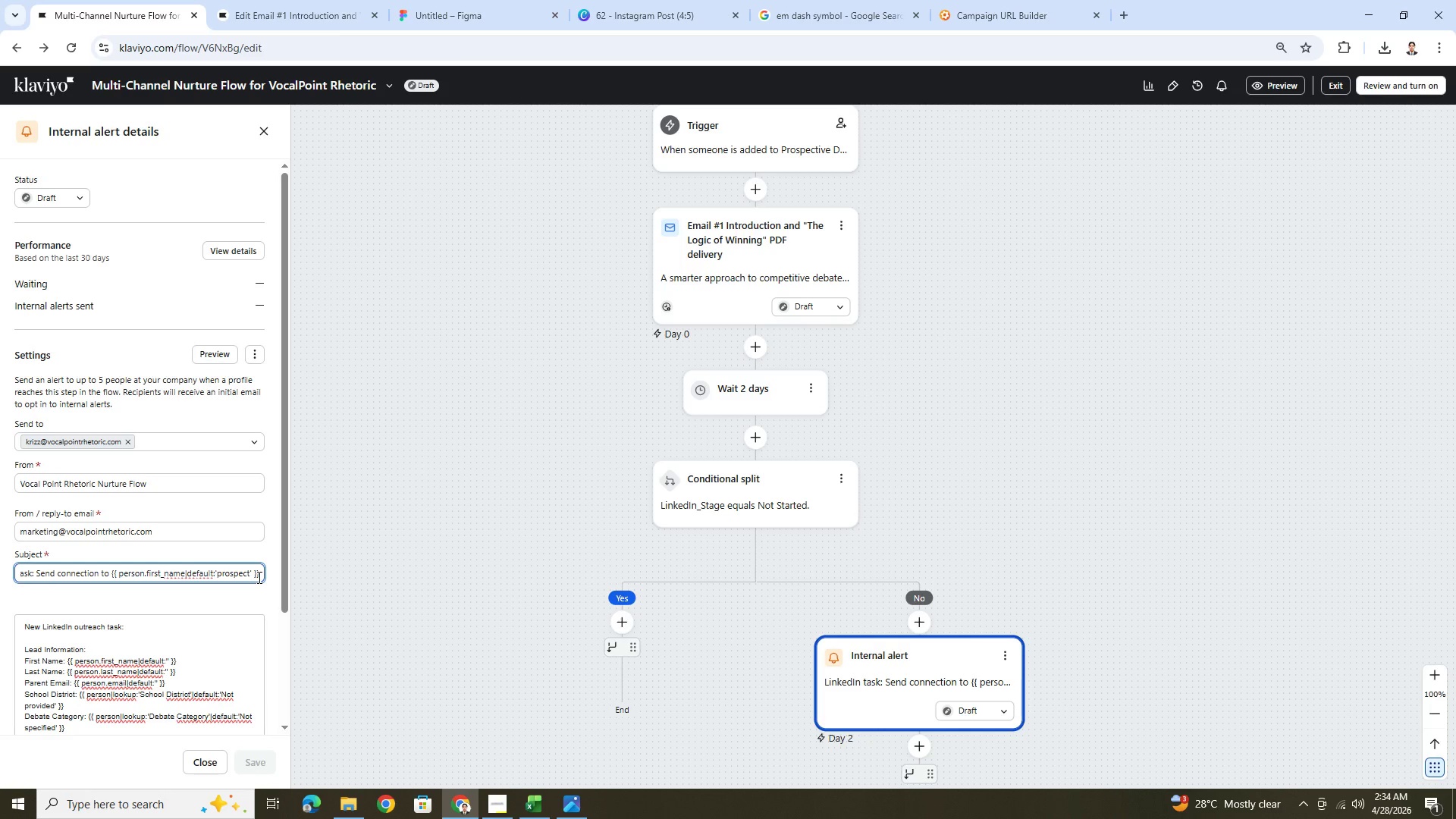 
left_click([258, 577])
 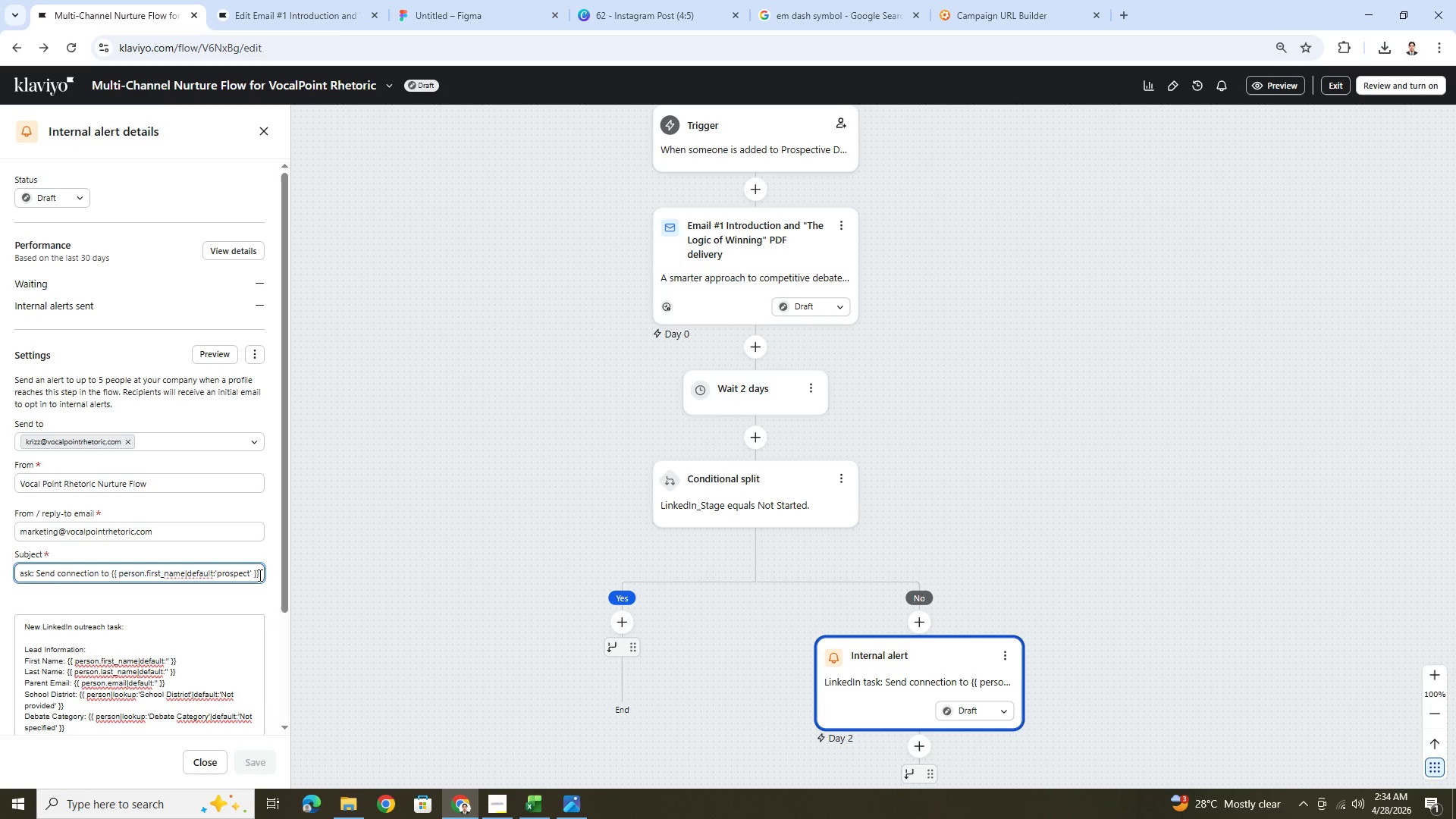 
left_click([257, 574])
 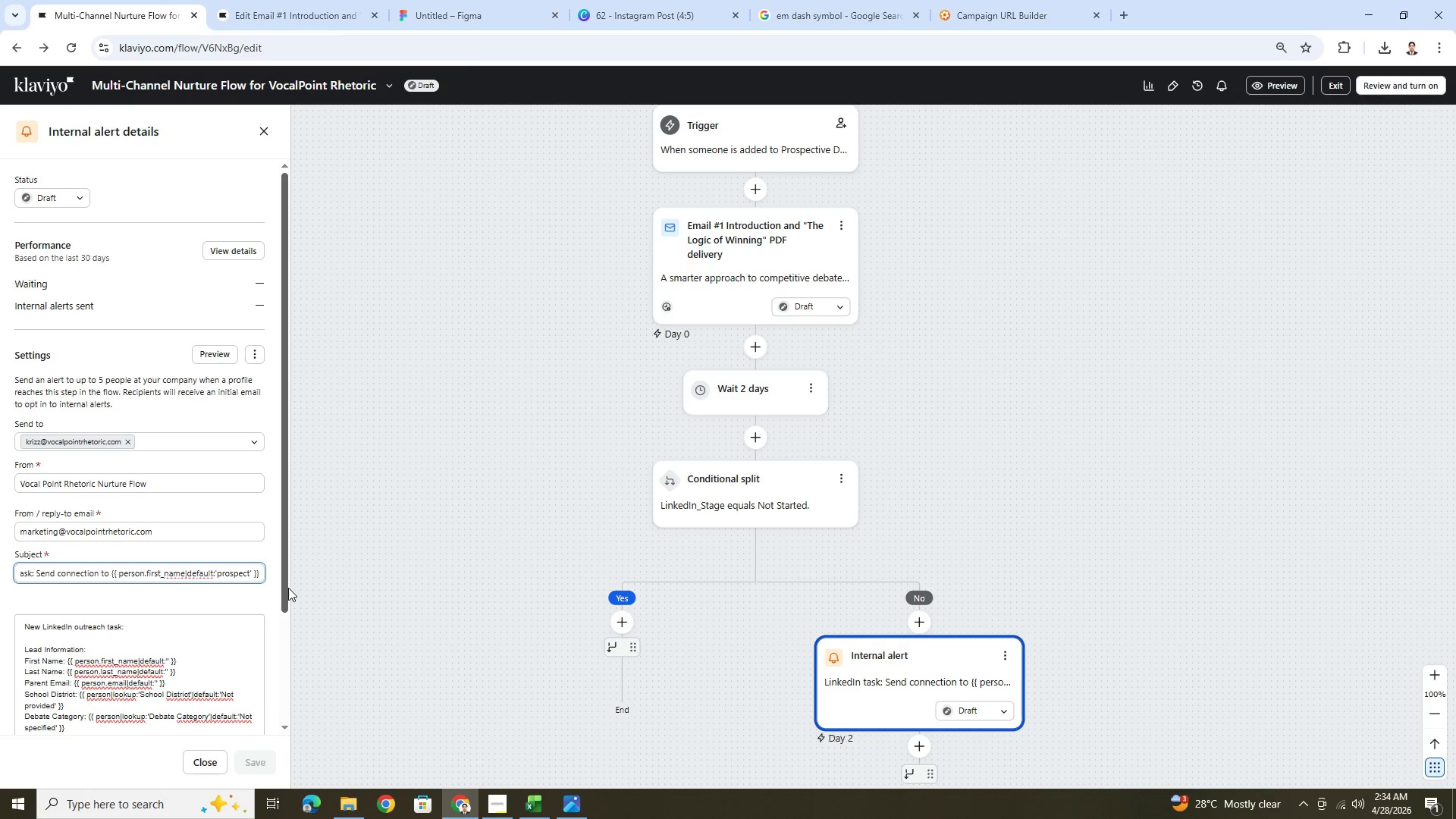 
key(ArrowRight)
 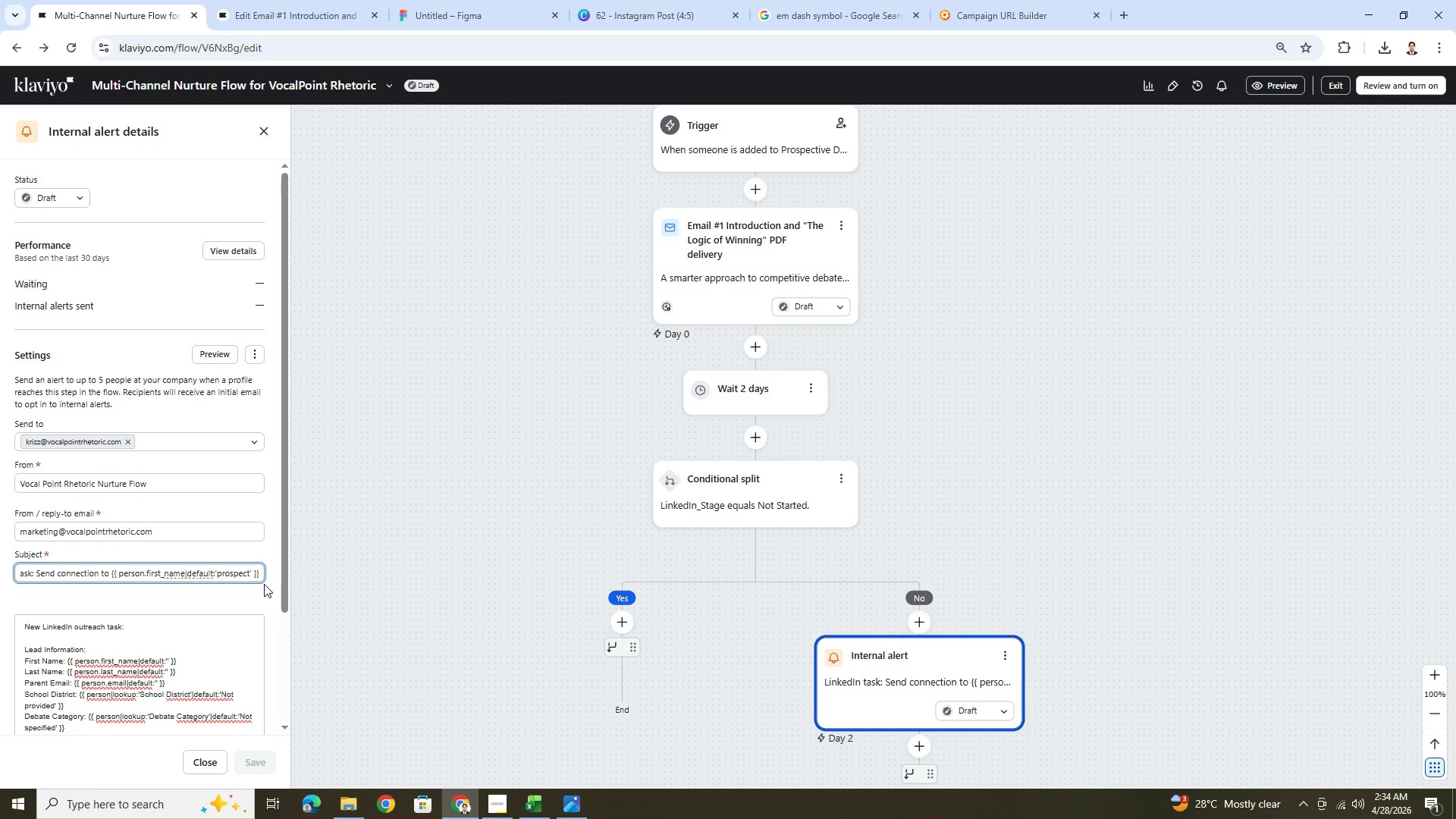 
key(Control+V)
 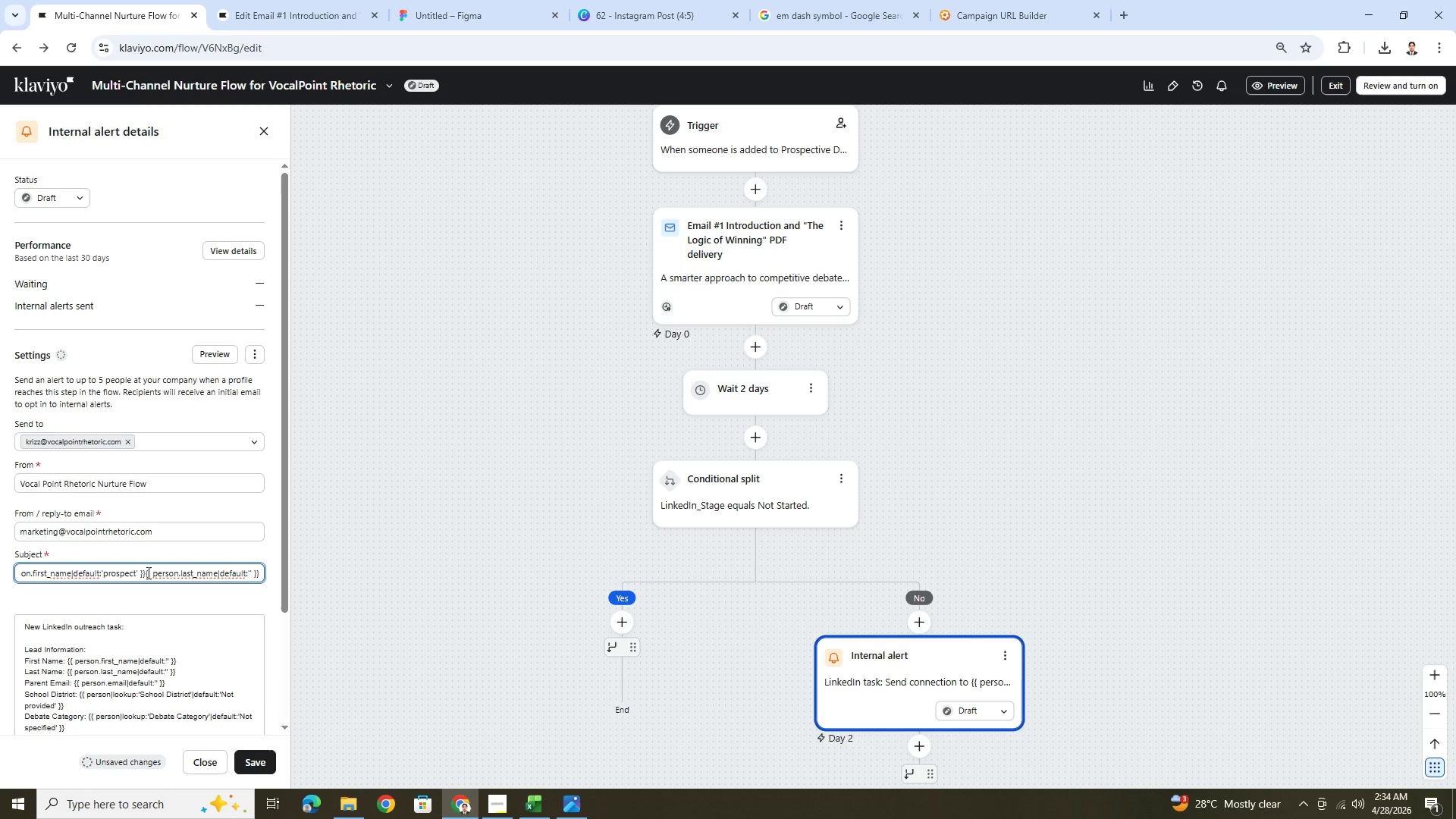 
left_click([145, 573])
 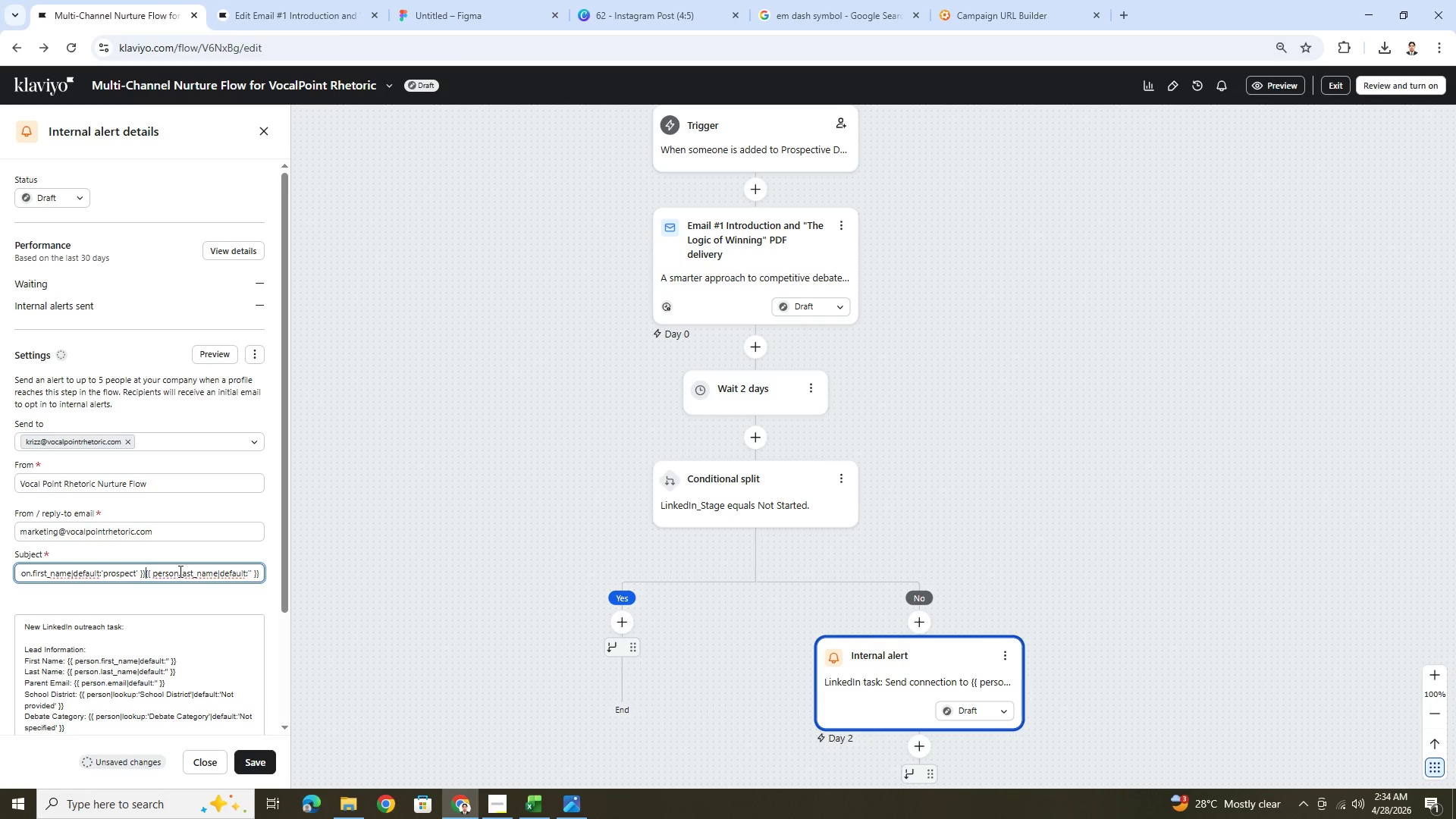 
key(Space)
 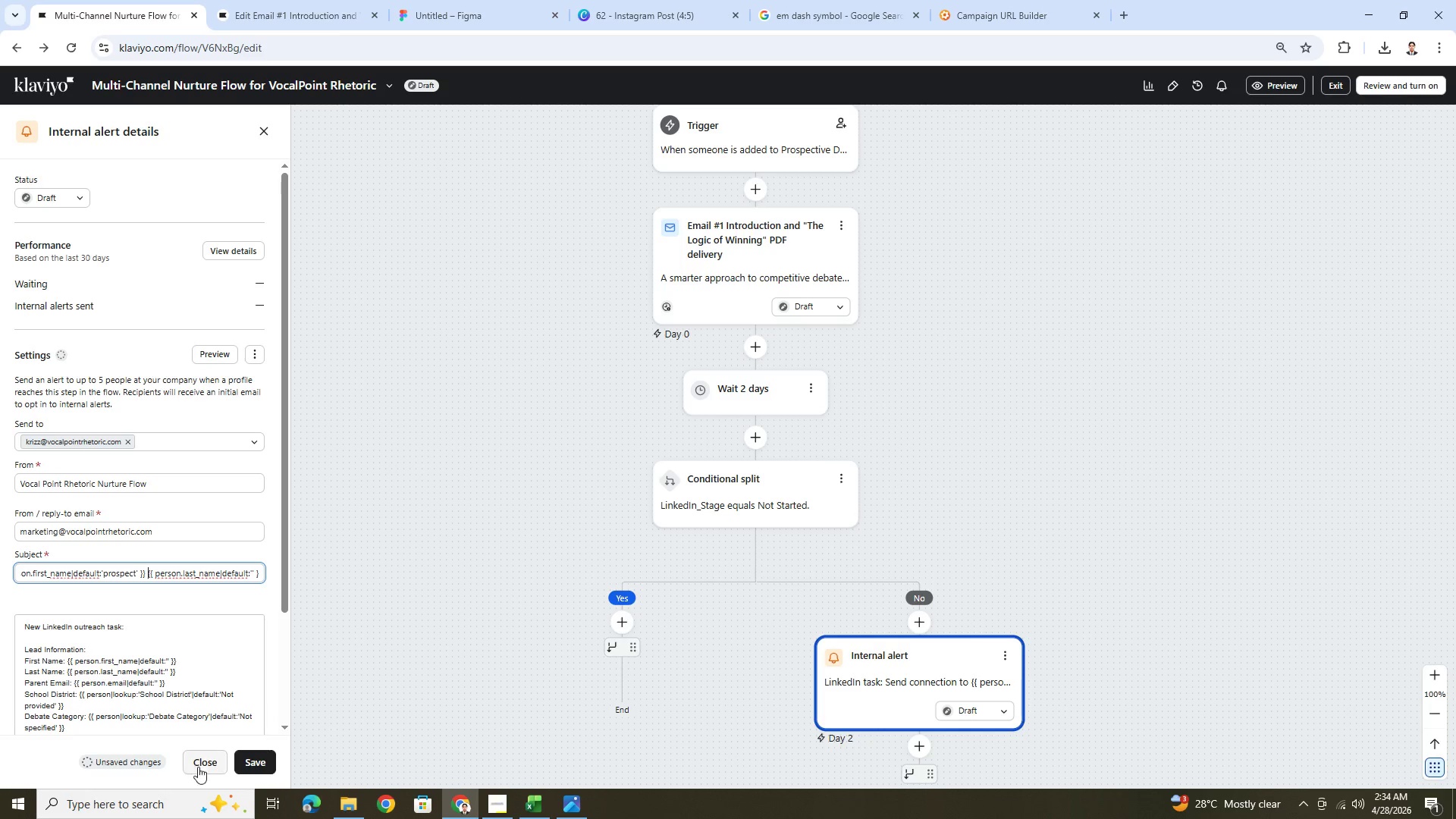 
left_click([243, 758])
 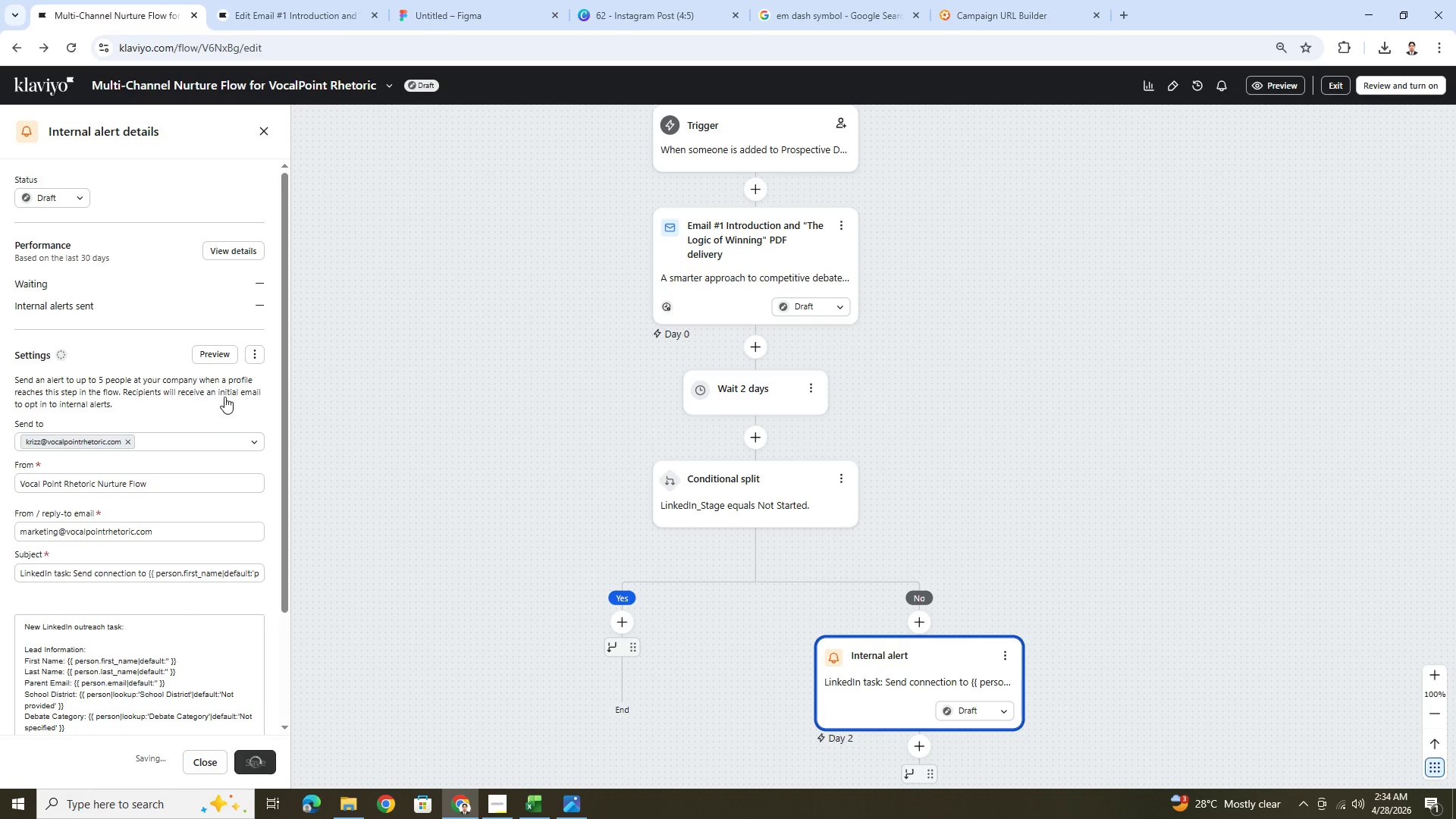 
left_click([217, 356])
 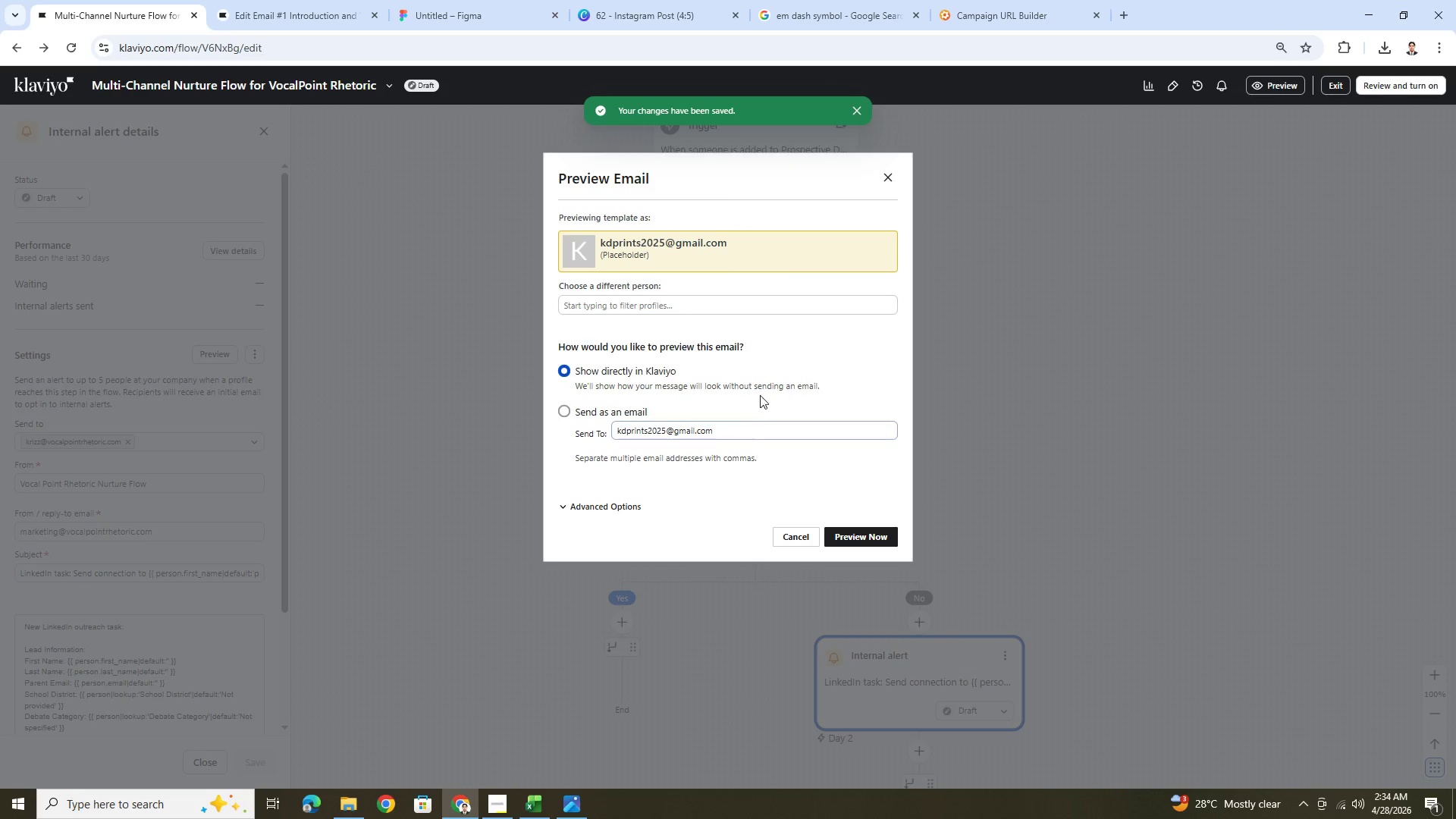 
left_click([756, 307])
 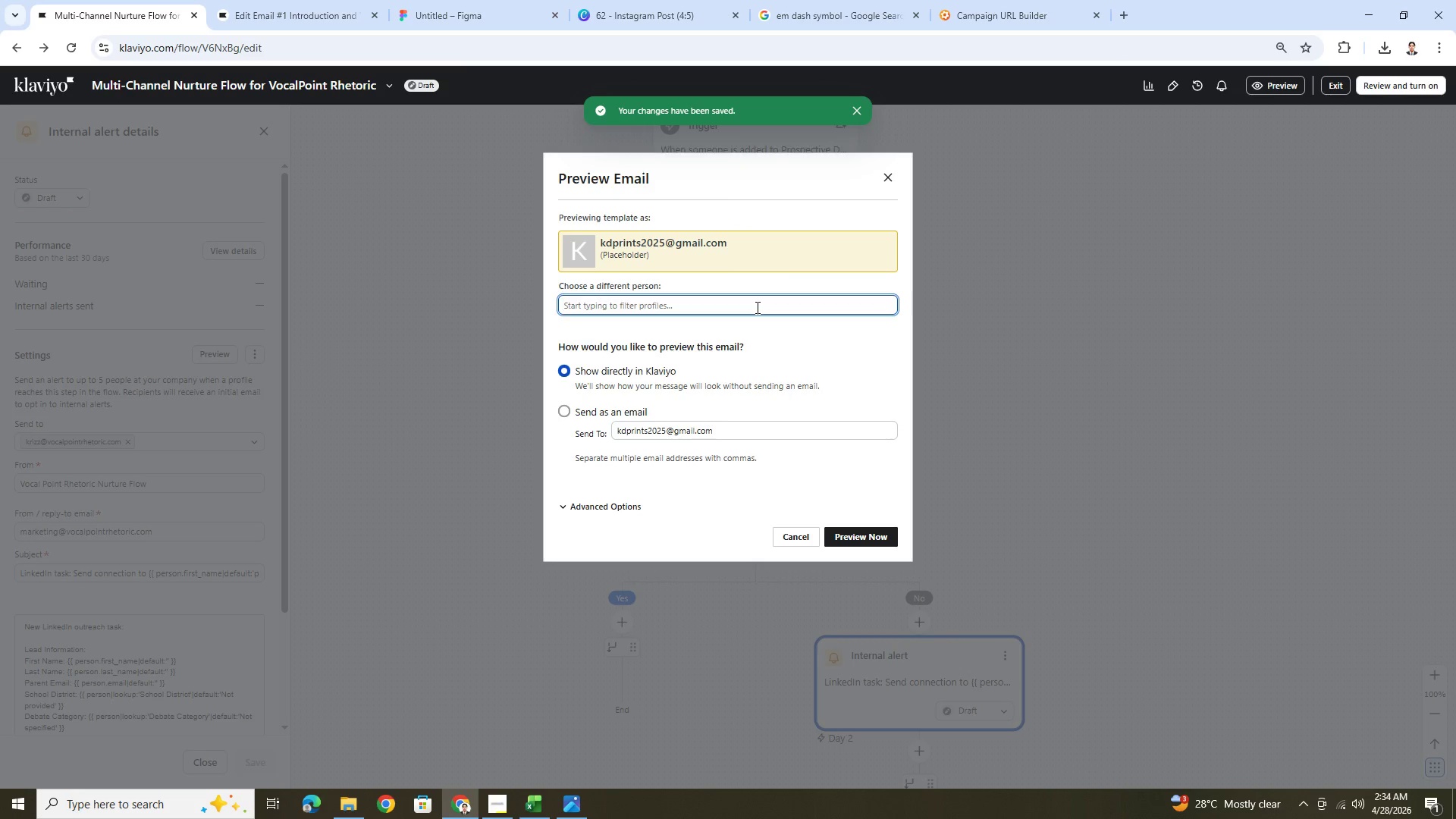 
type(chen)
 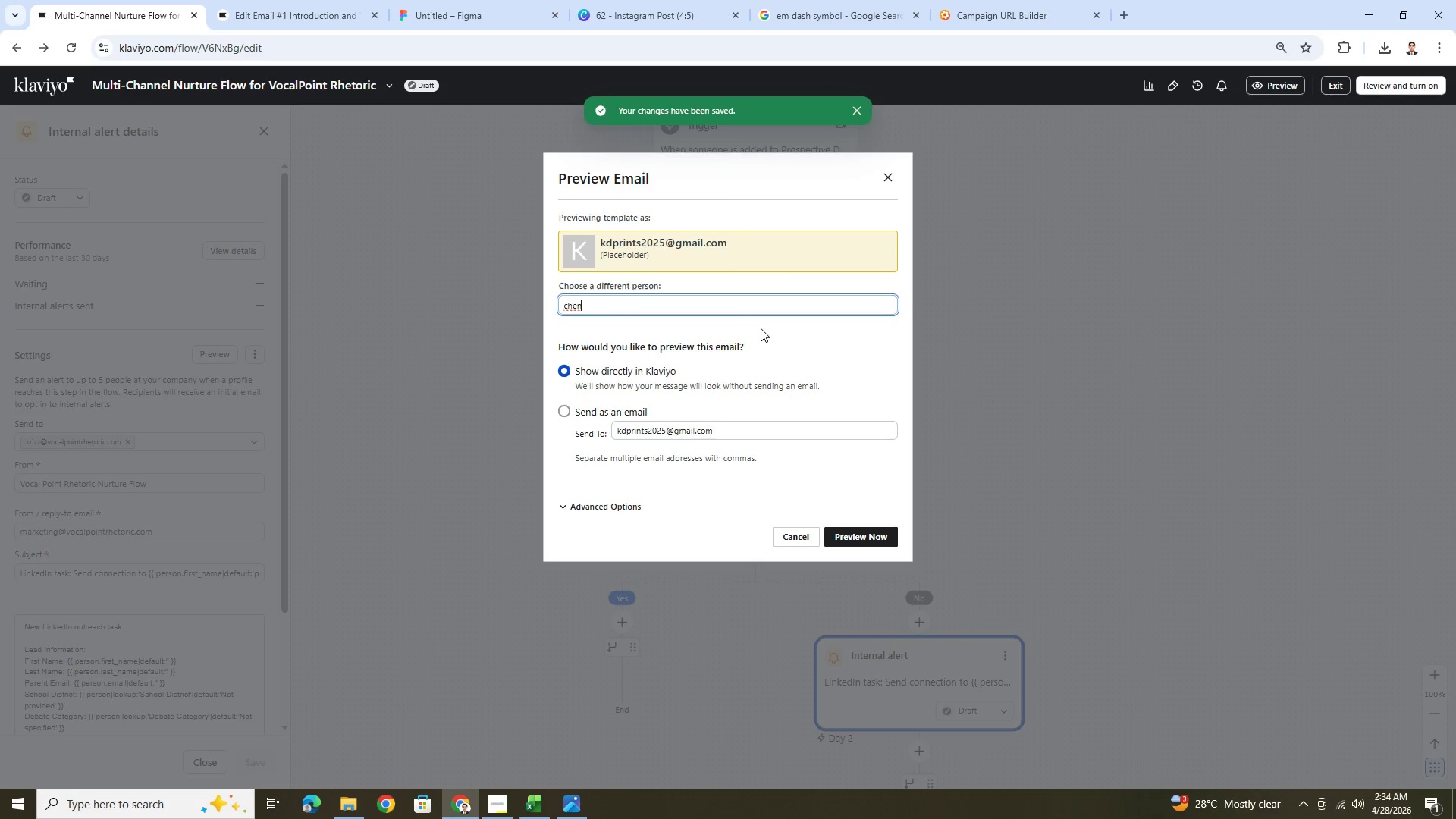 
left_click([765, 303])
 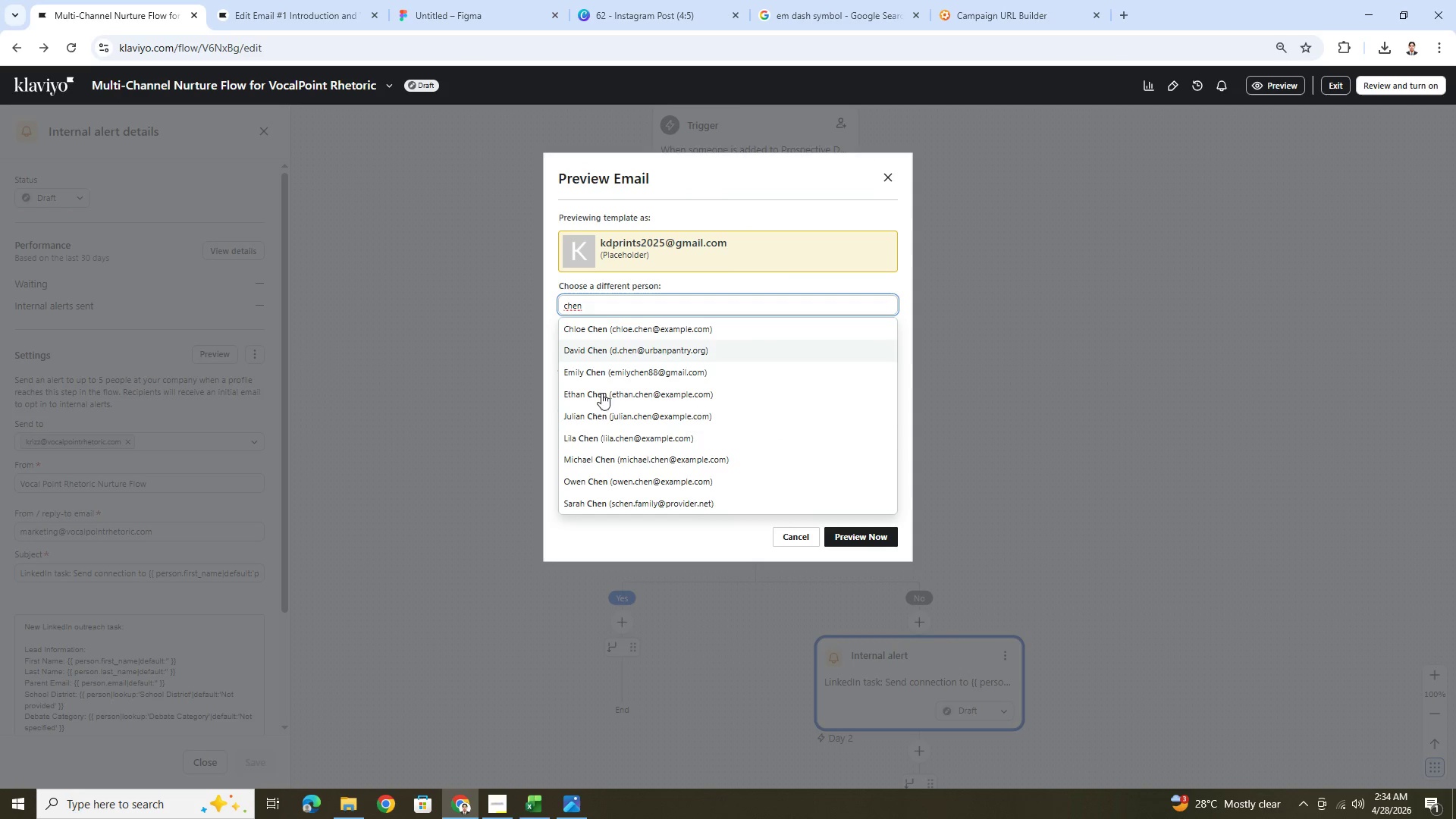 
scroll: coordinate [608, 492], scroll_direction: down, amount: 1.0
 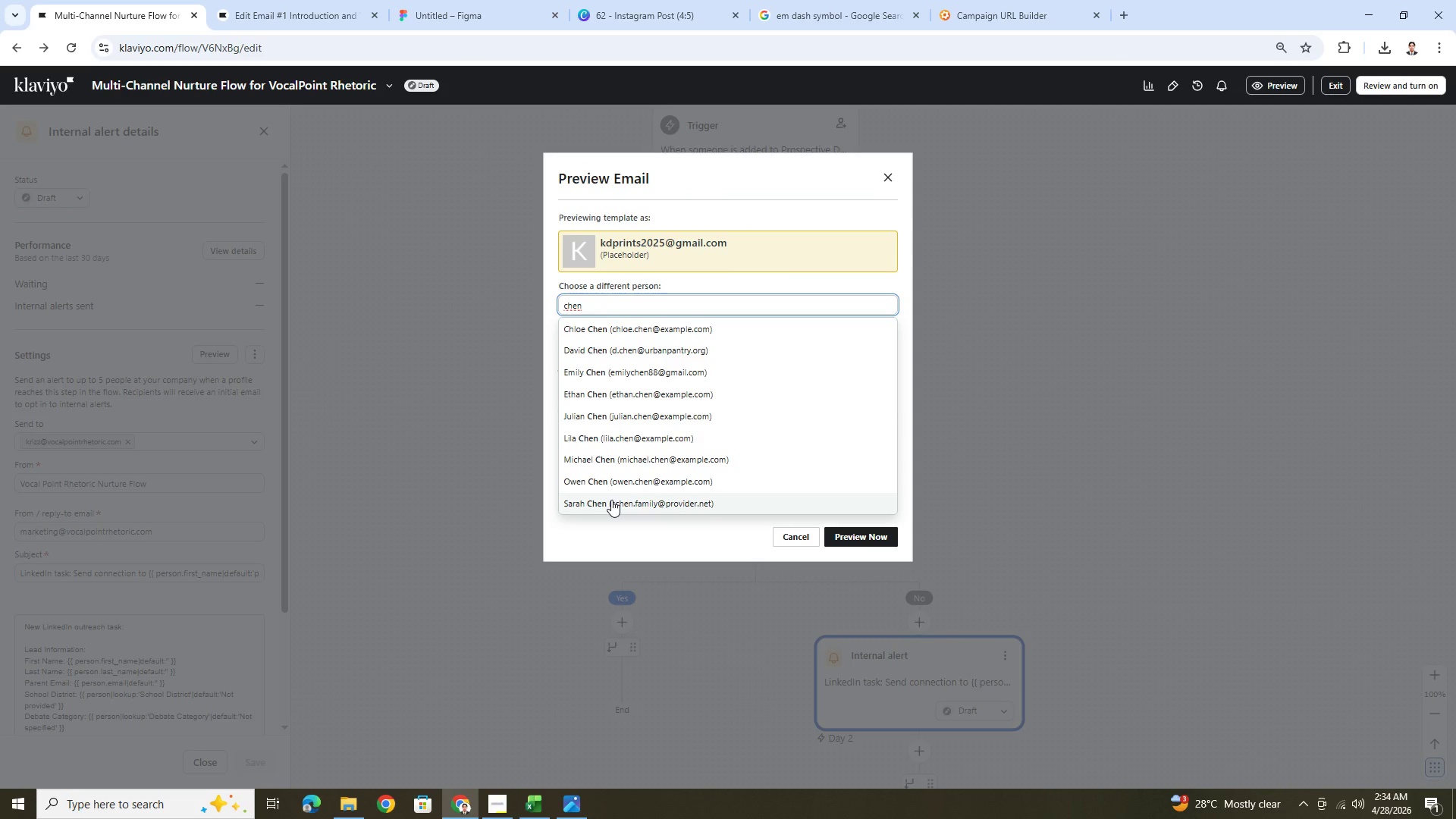 
left_click([611, 500])
 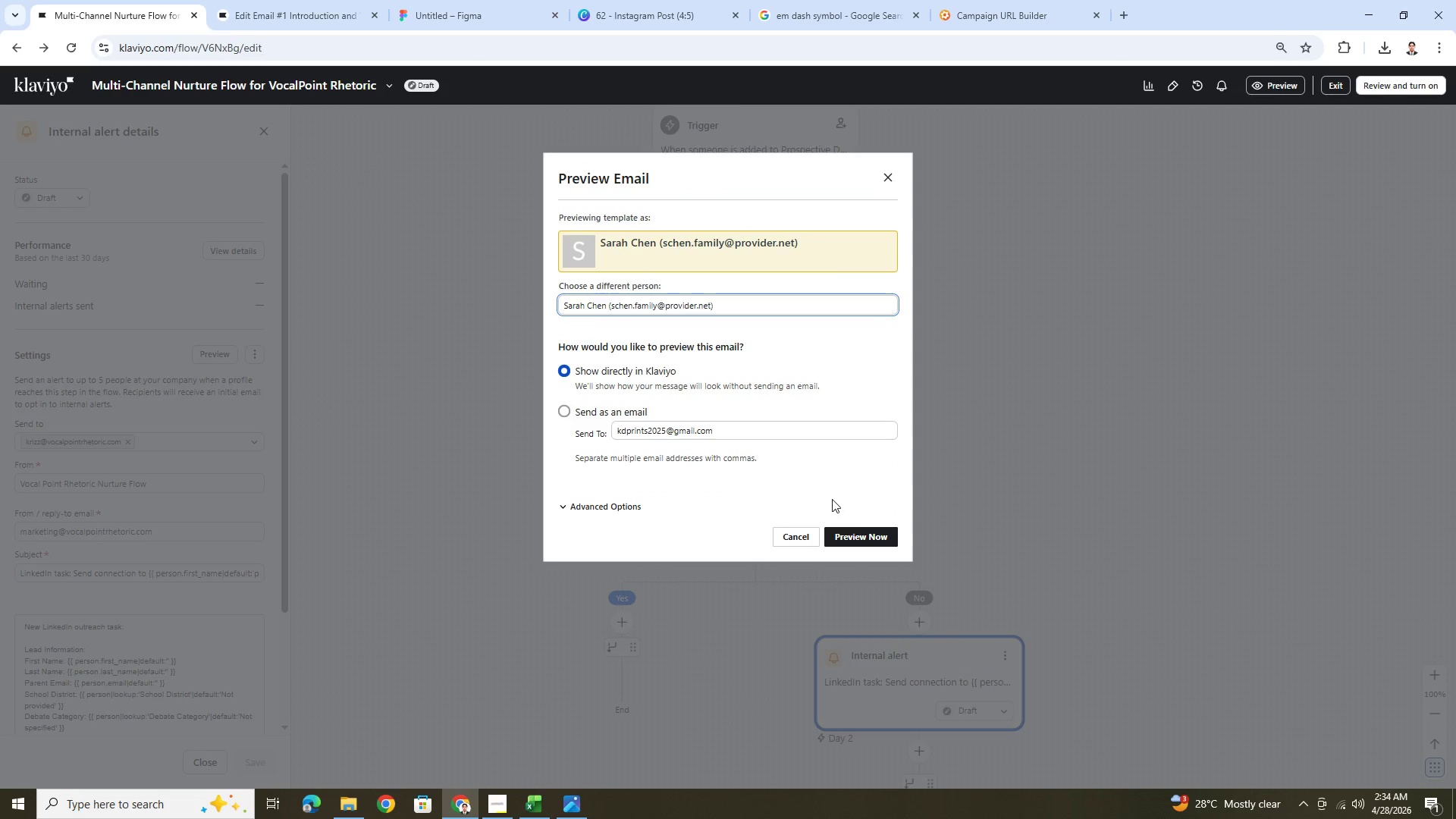 
left_click([859, 529])
 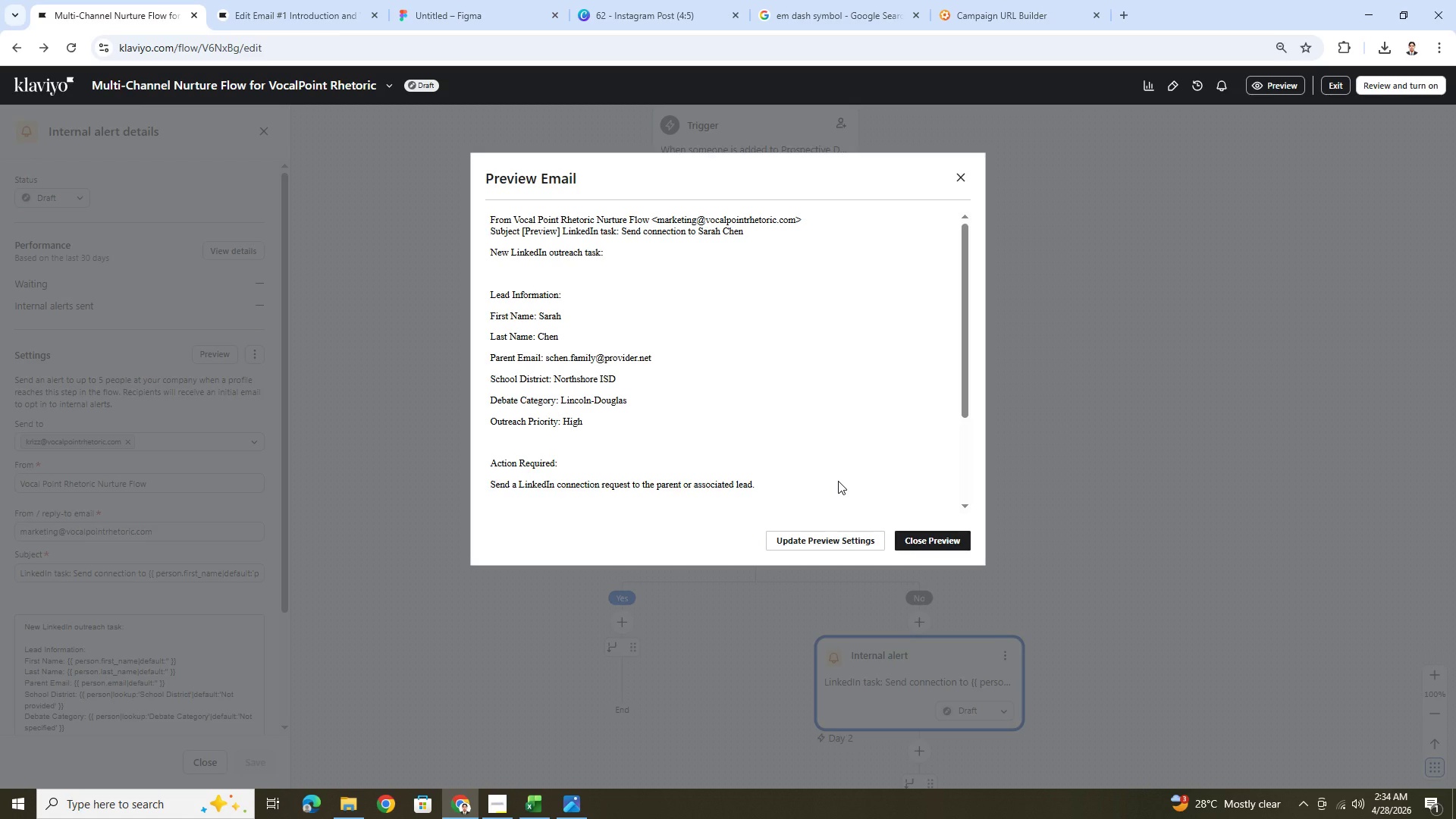 
wait(7.31)
 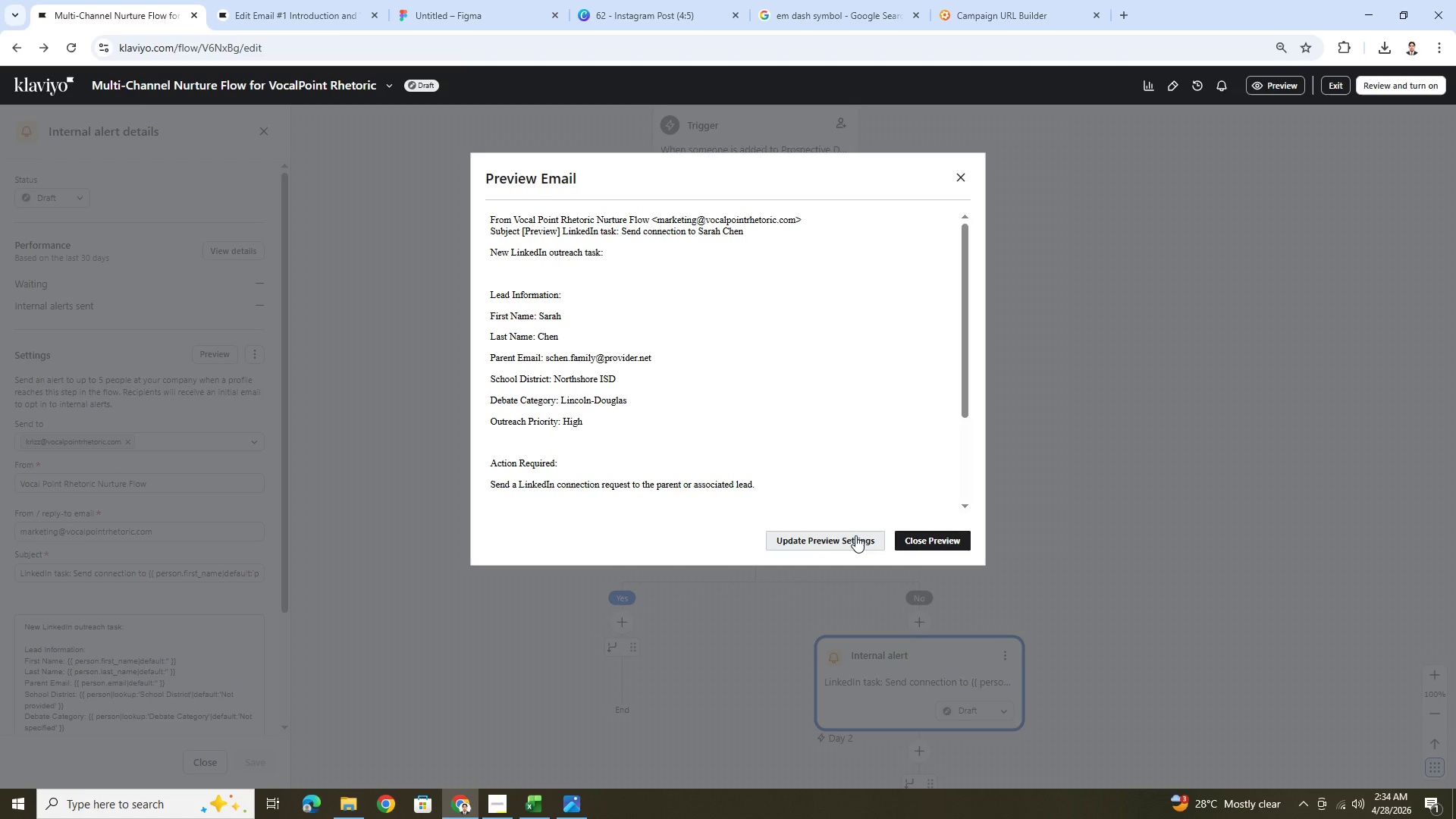 
scroll: coordinate [695, 315], scroll_direction: down, amount: 1.0
 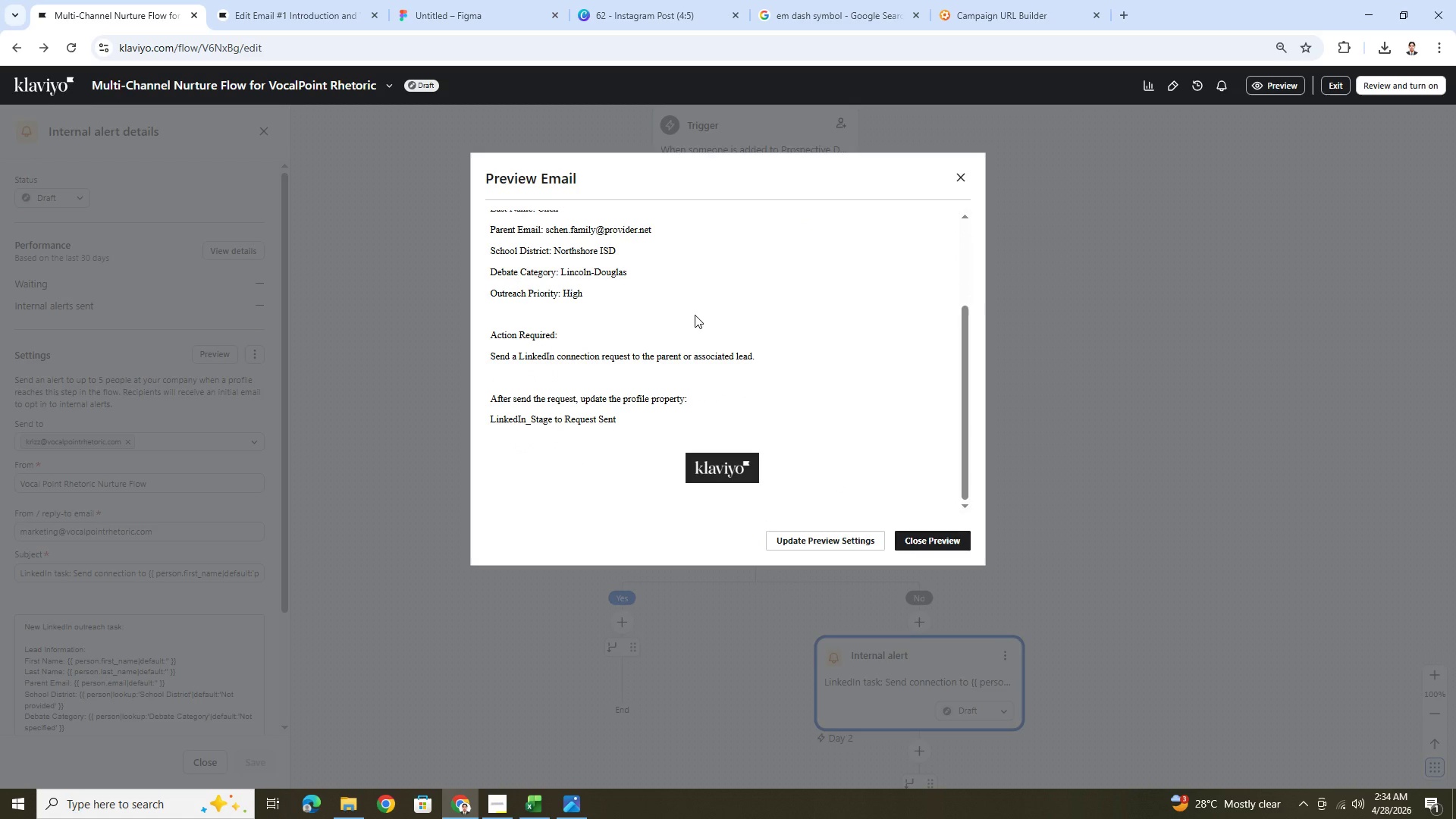 
scroll: coordinate [695, 315], scroll_direction: up, amount: 2.0
 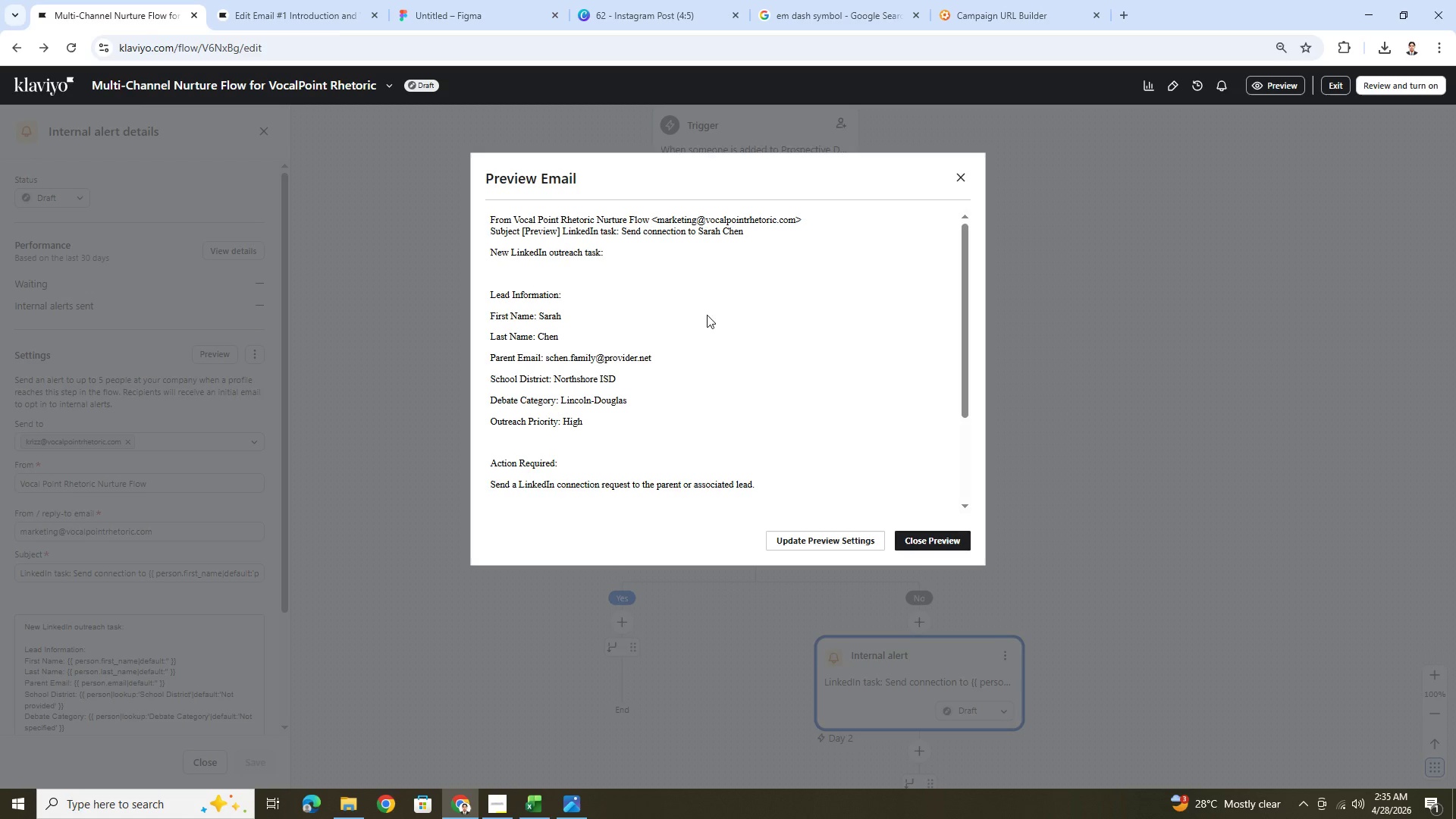 
wait(5.15)
 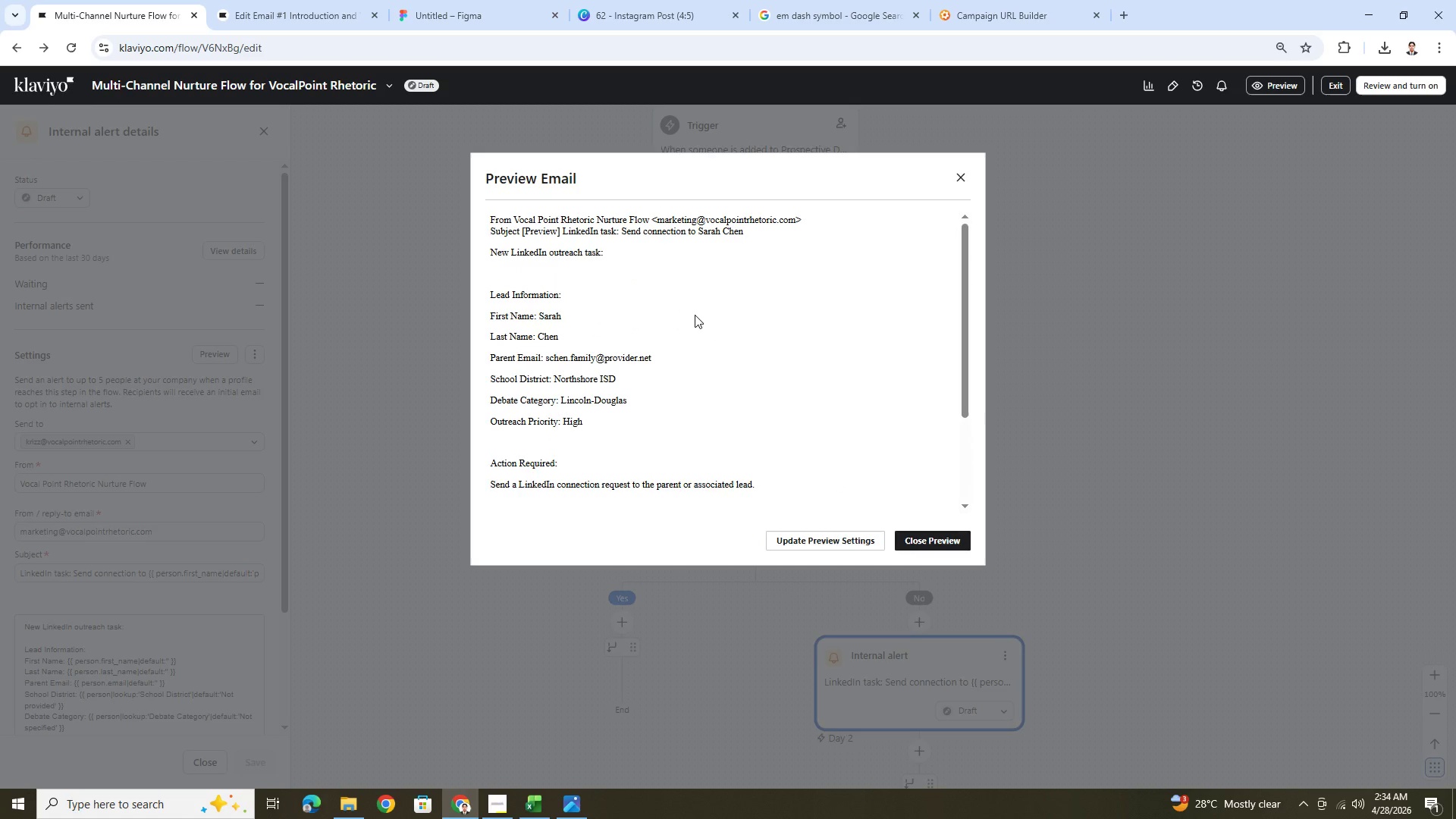 
left_click([960, 174])
 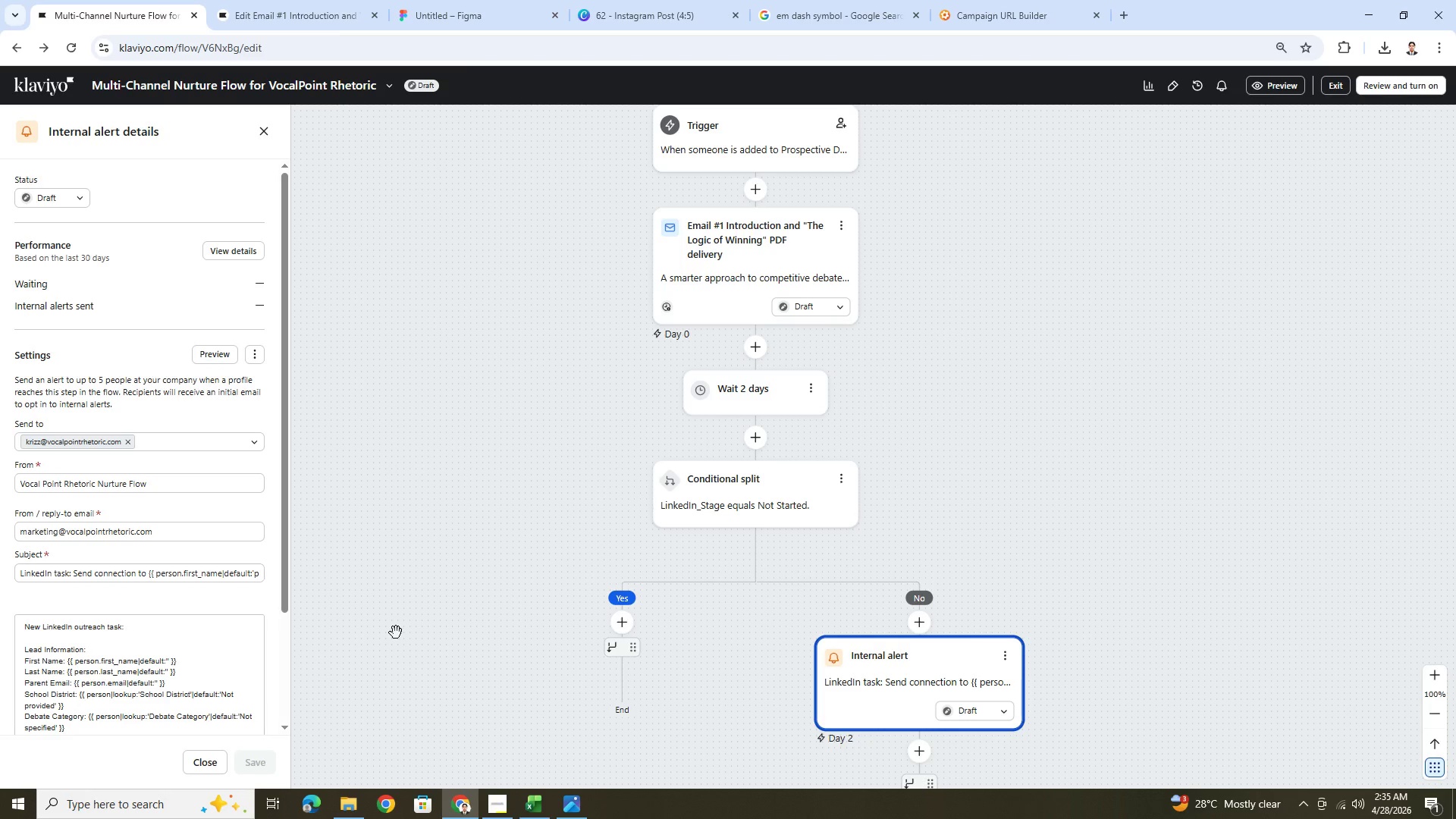 
scroll: coordinate [78, 703], scroll_direction: down, amount: 2.0
 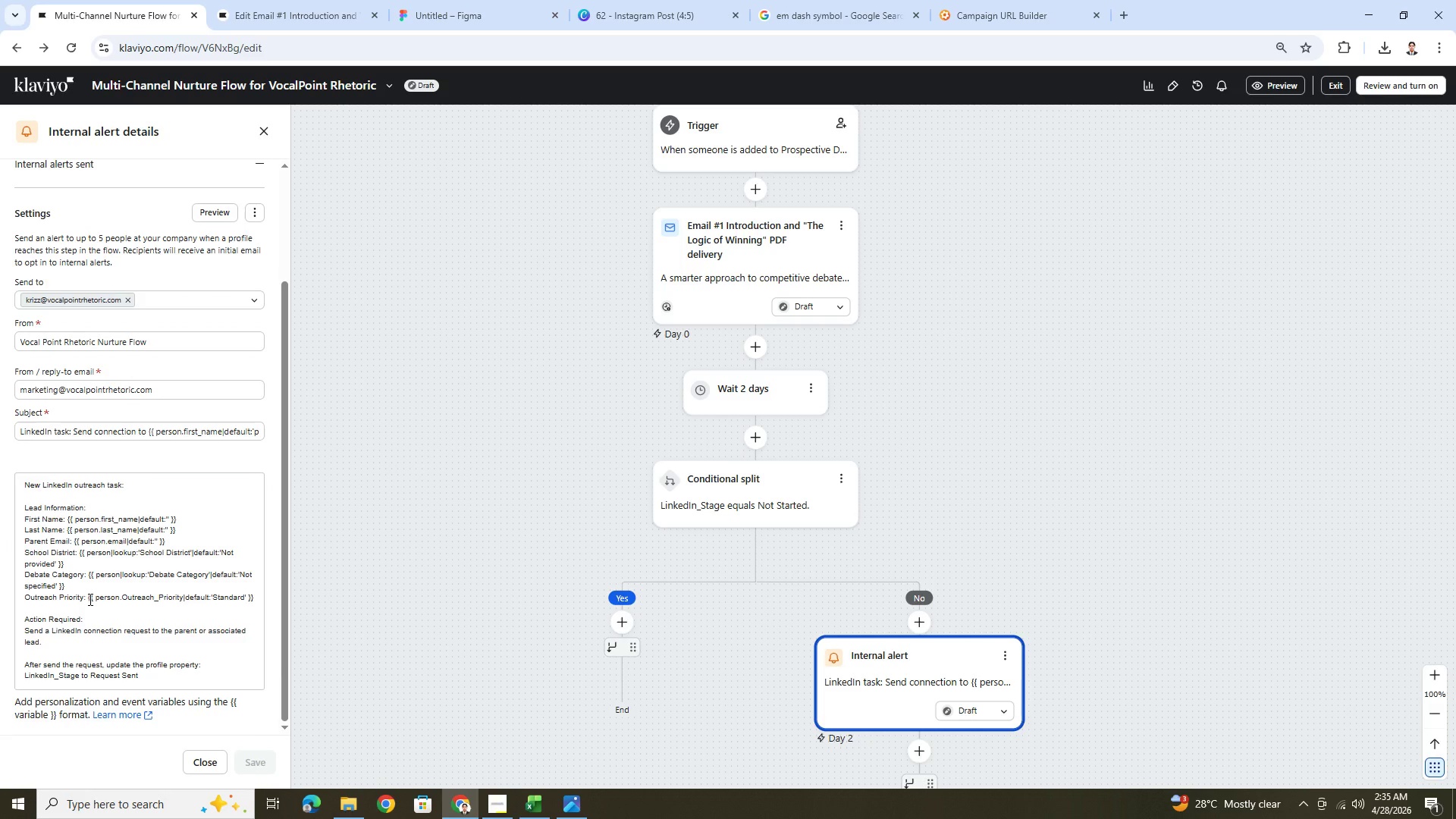 
left_click_drag(start_coordinate=[87, 598], to_coordinate=[253, 599])
 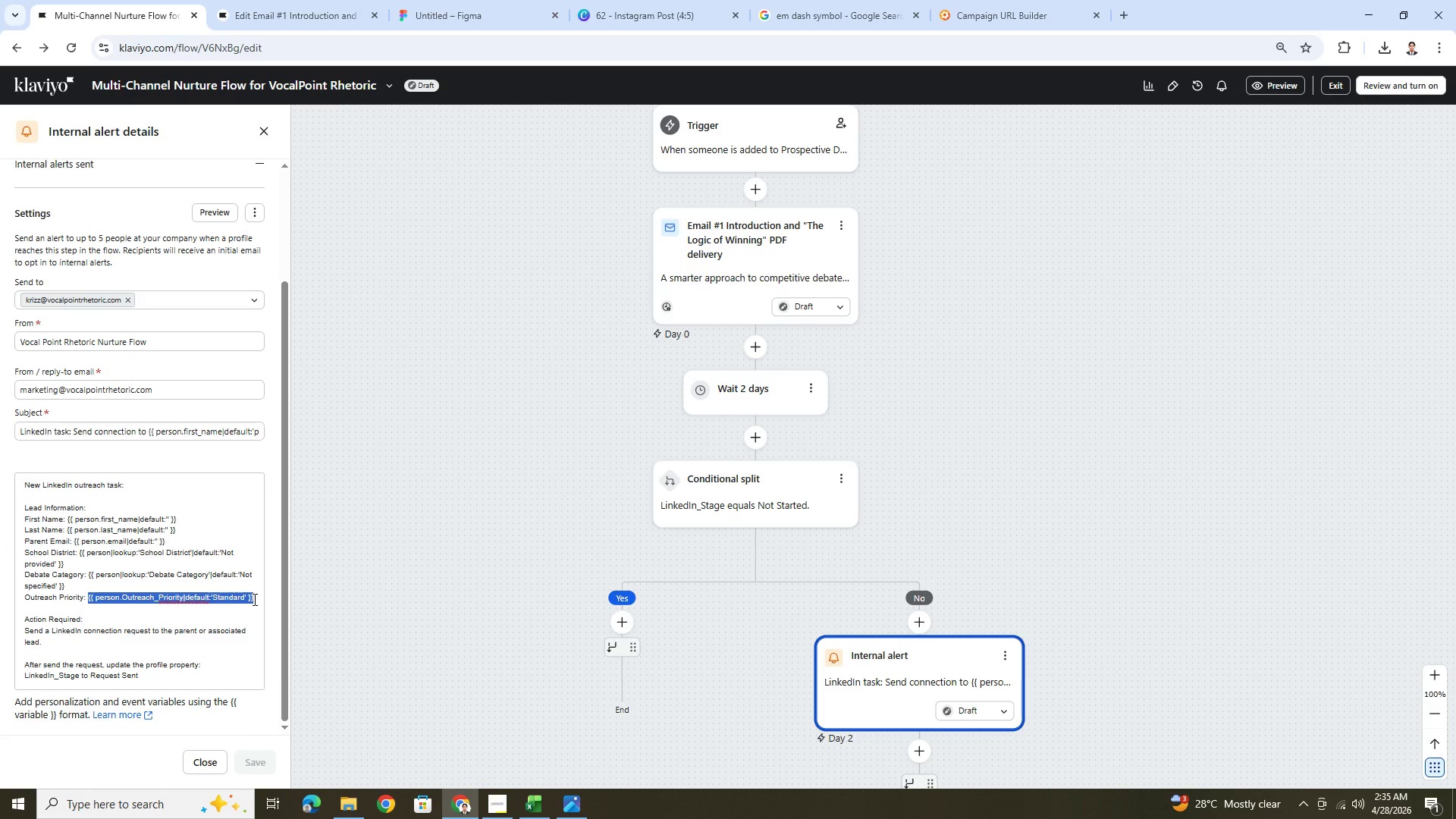 
key(Control+B)
 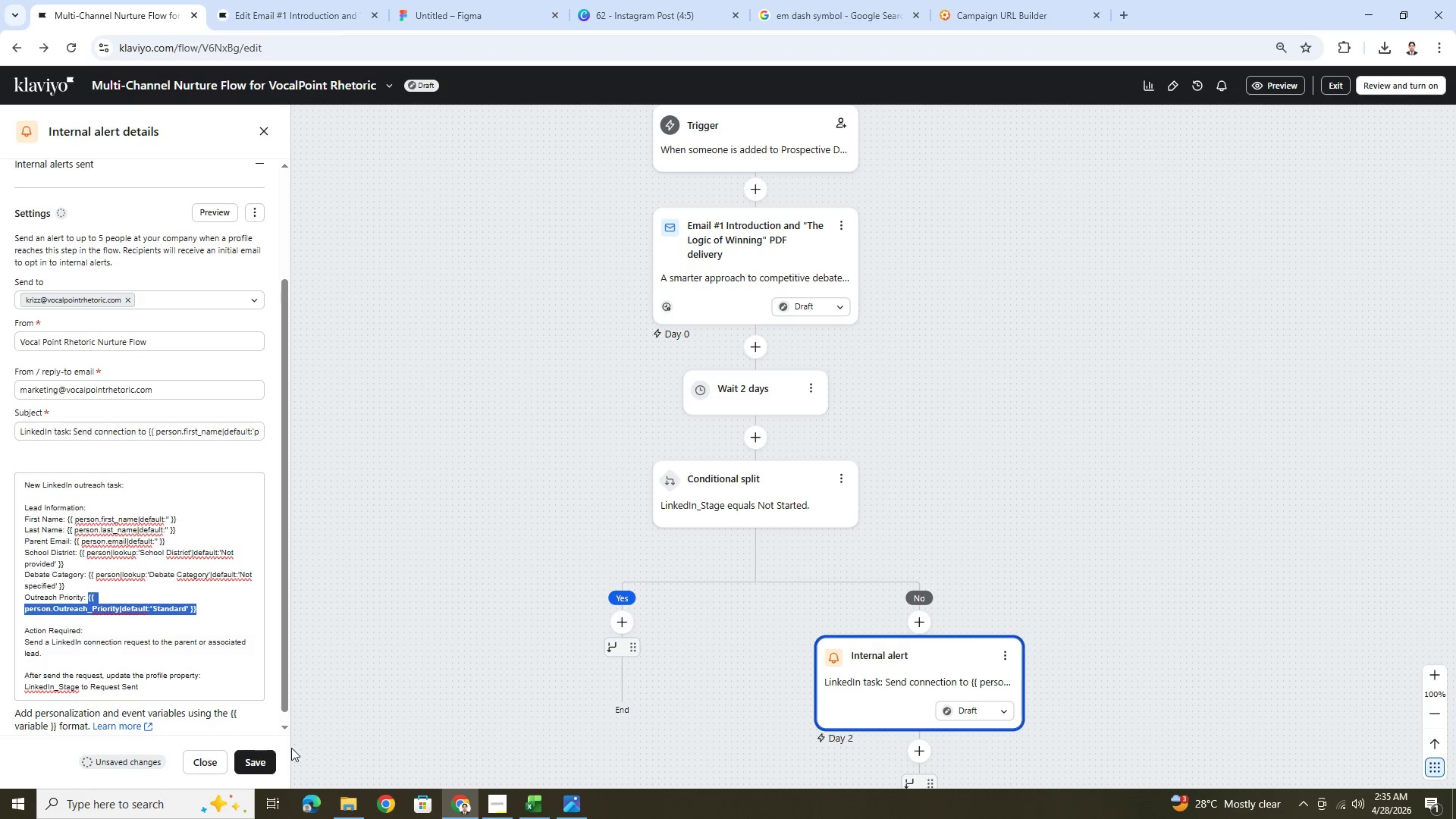 
left_click([265, 758])
 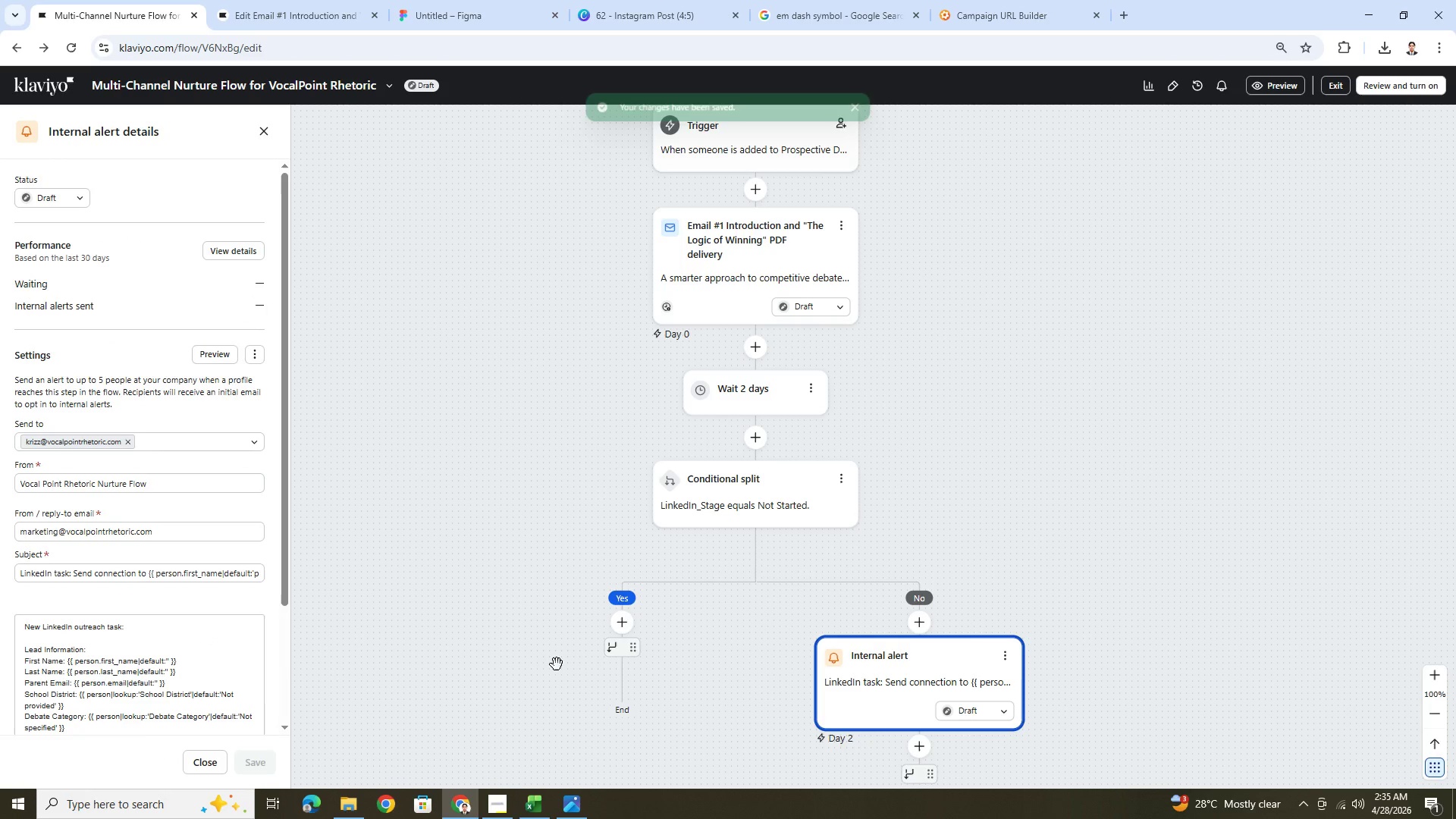 
scroll: coordinate [1075, 512], scroll_direction: down, amount: 5.0
 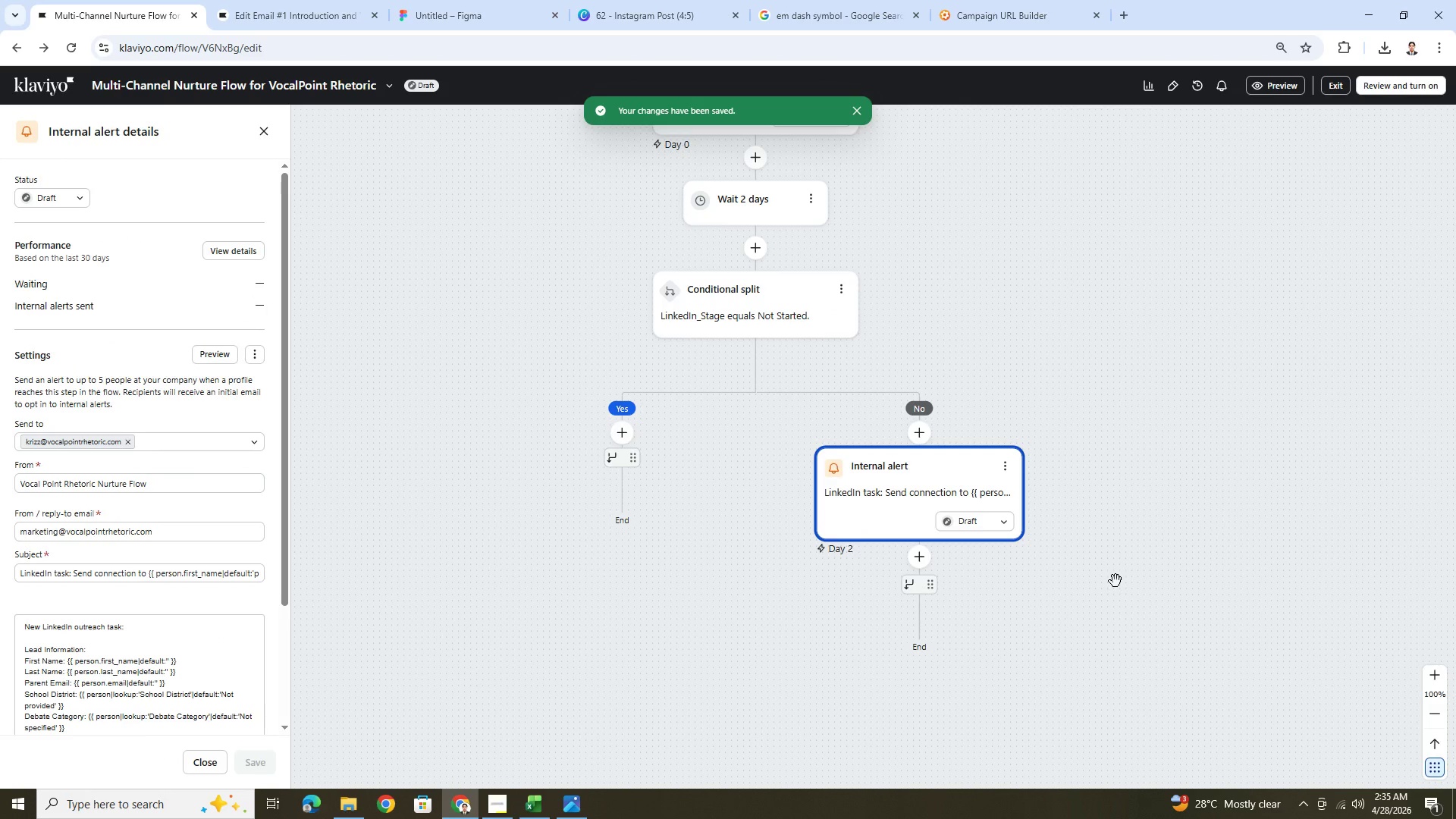 
left_click([1116, 581])
 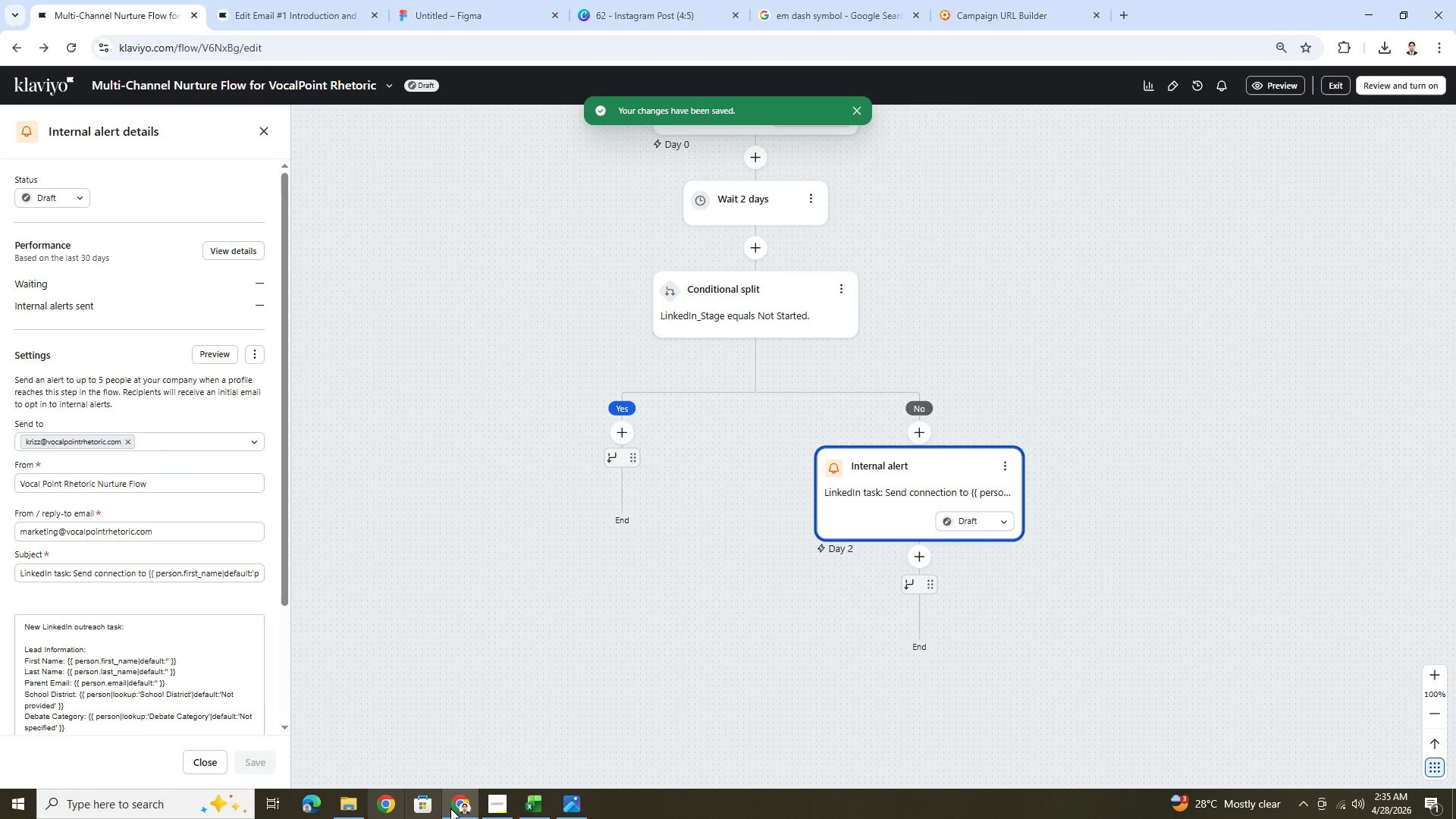 
left_click([484, 802])